 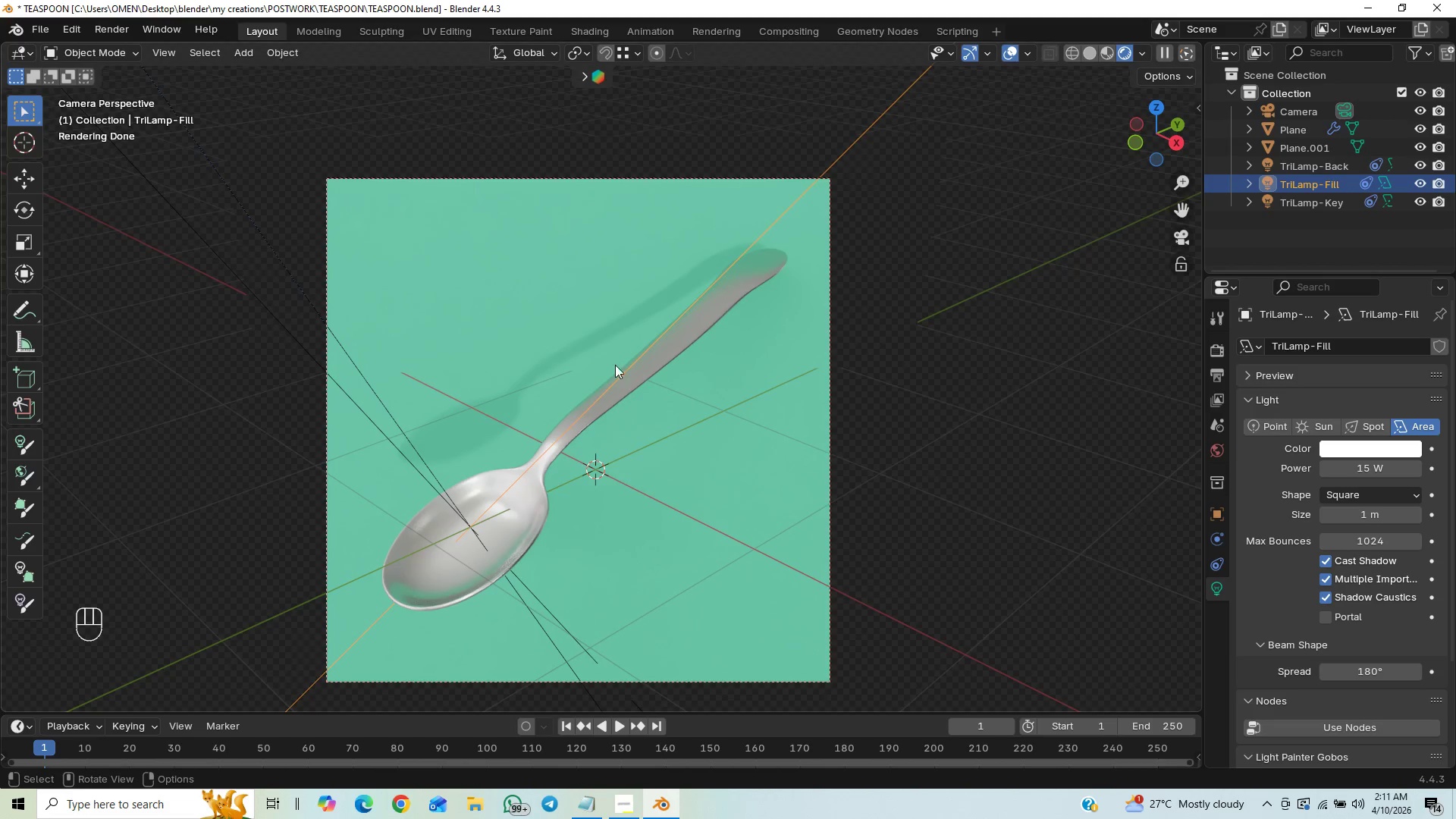 
left_click([573, 28])
 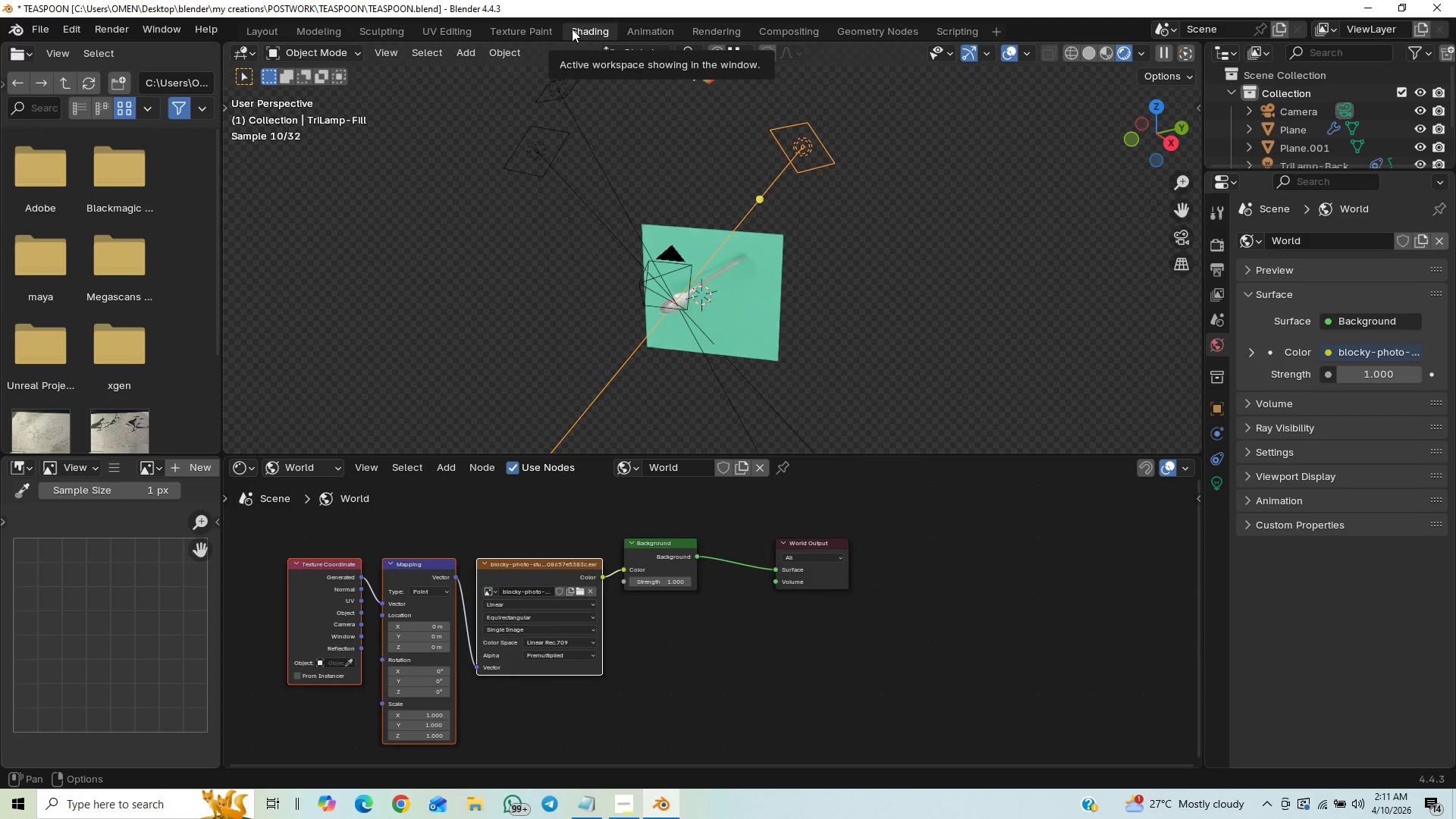 
key(Control+S)
 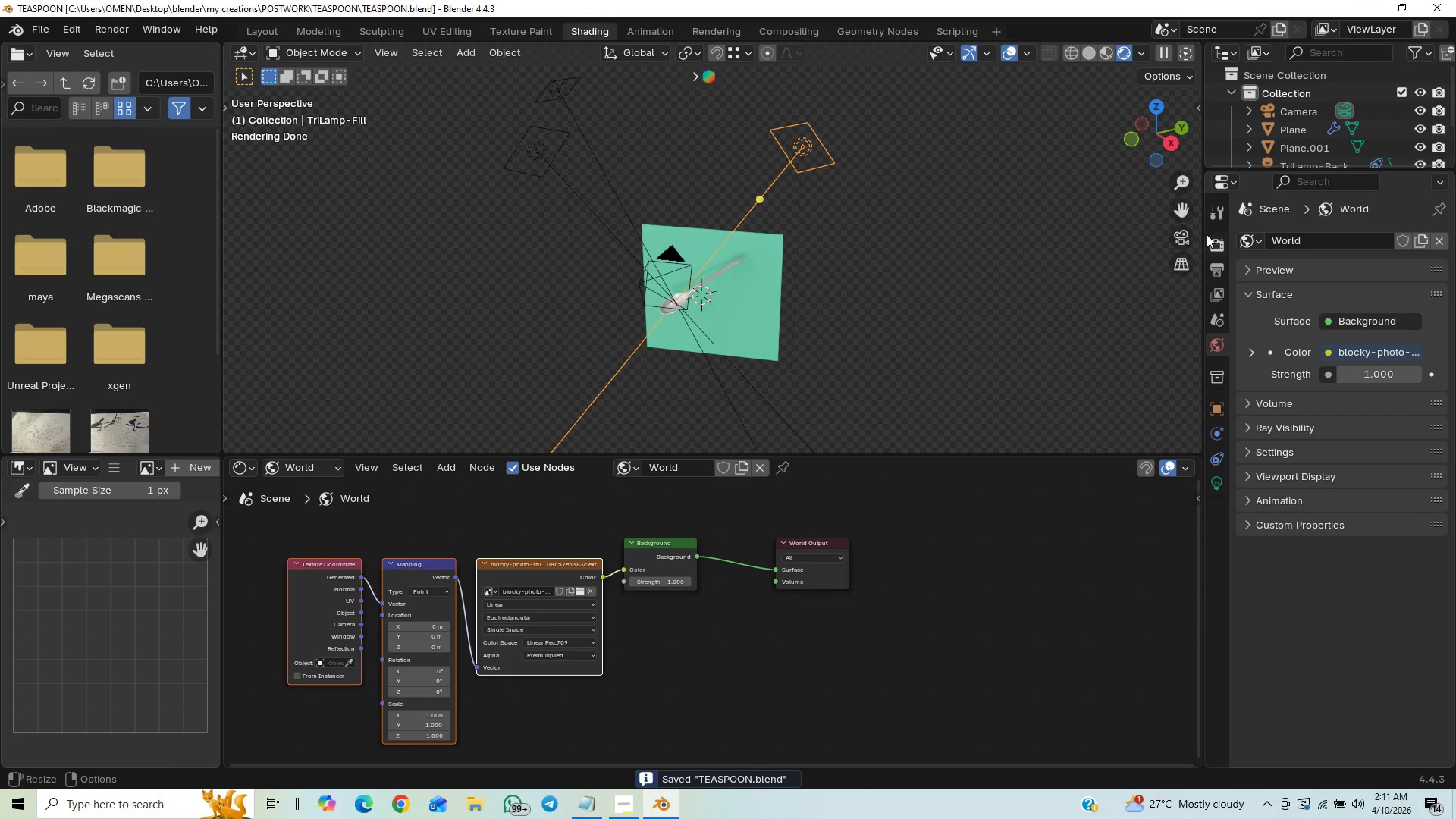 
left_click([1185, 240])
 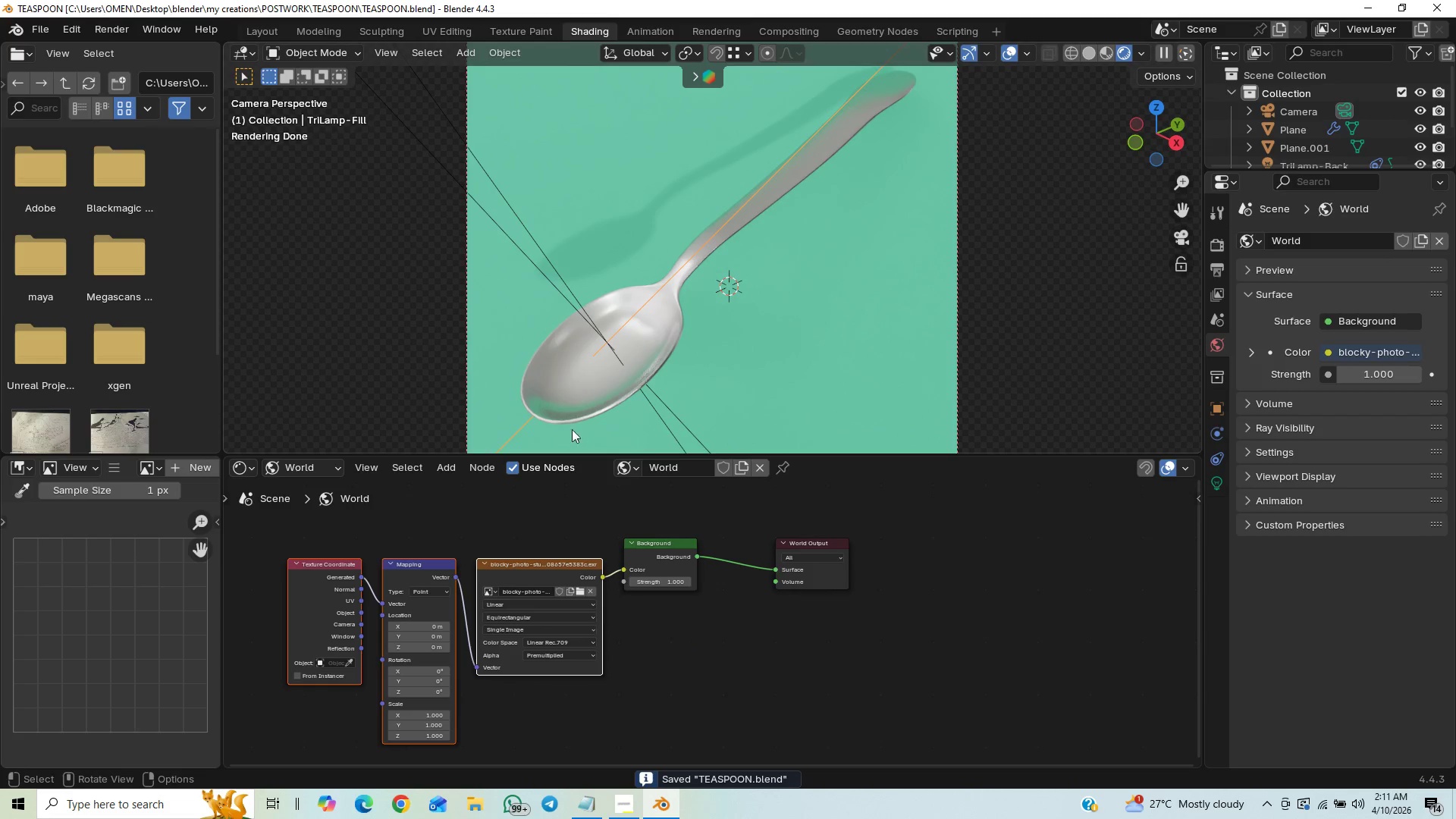 
double_click([307, 471])
 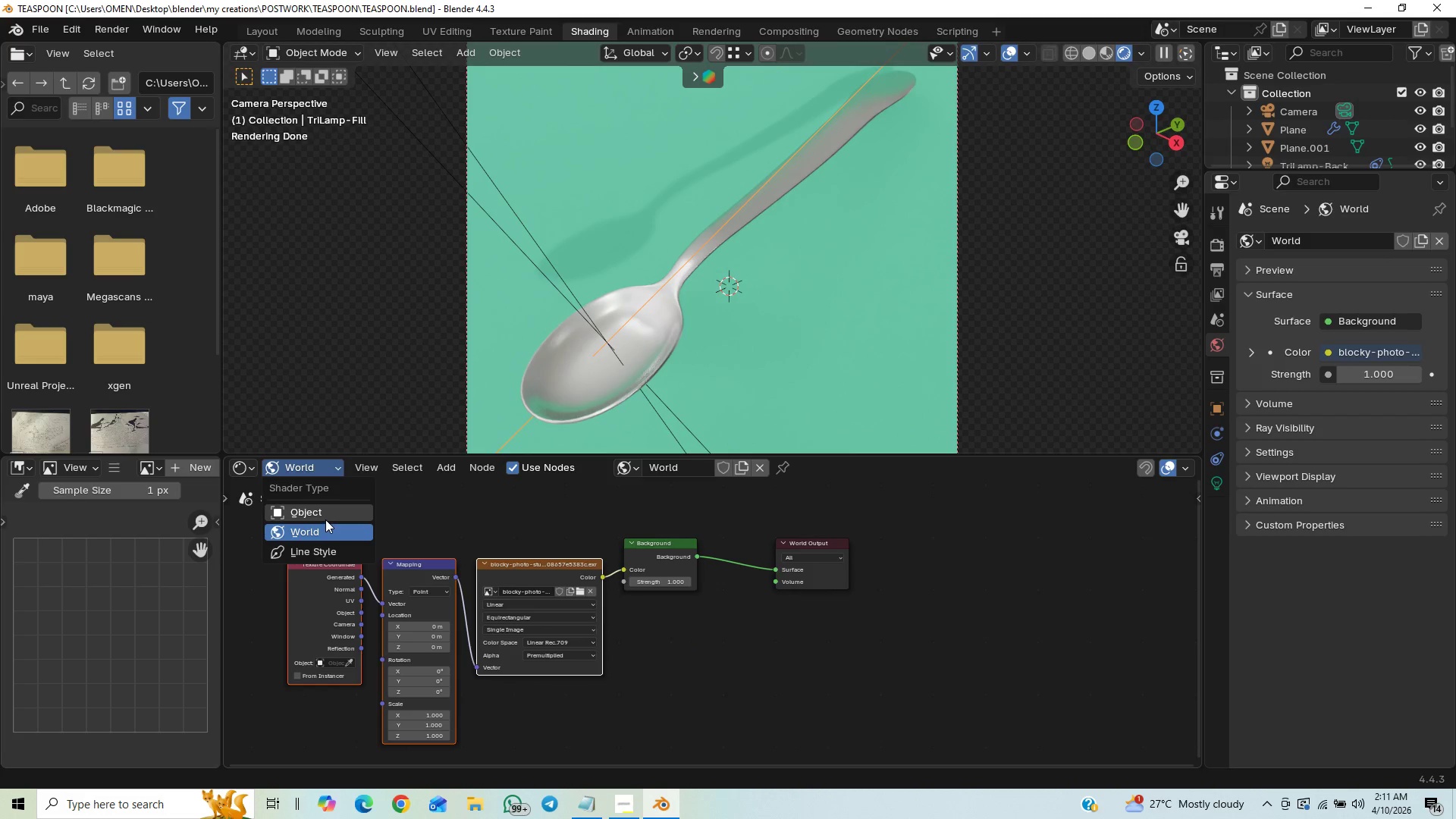 
left_click([325, 519])
 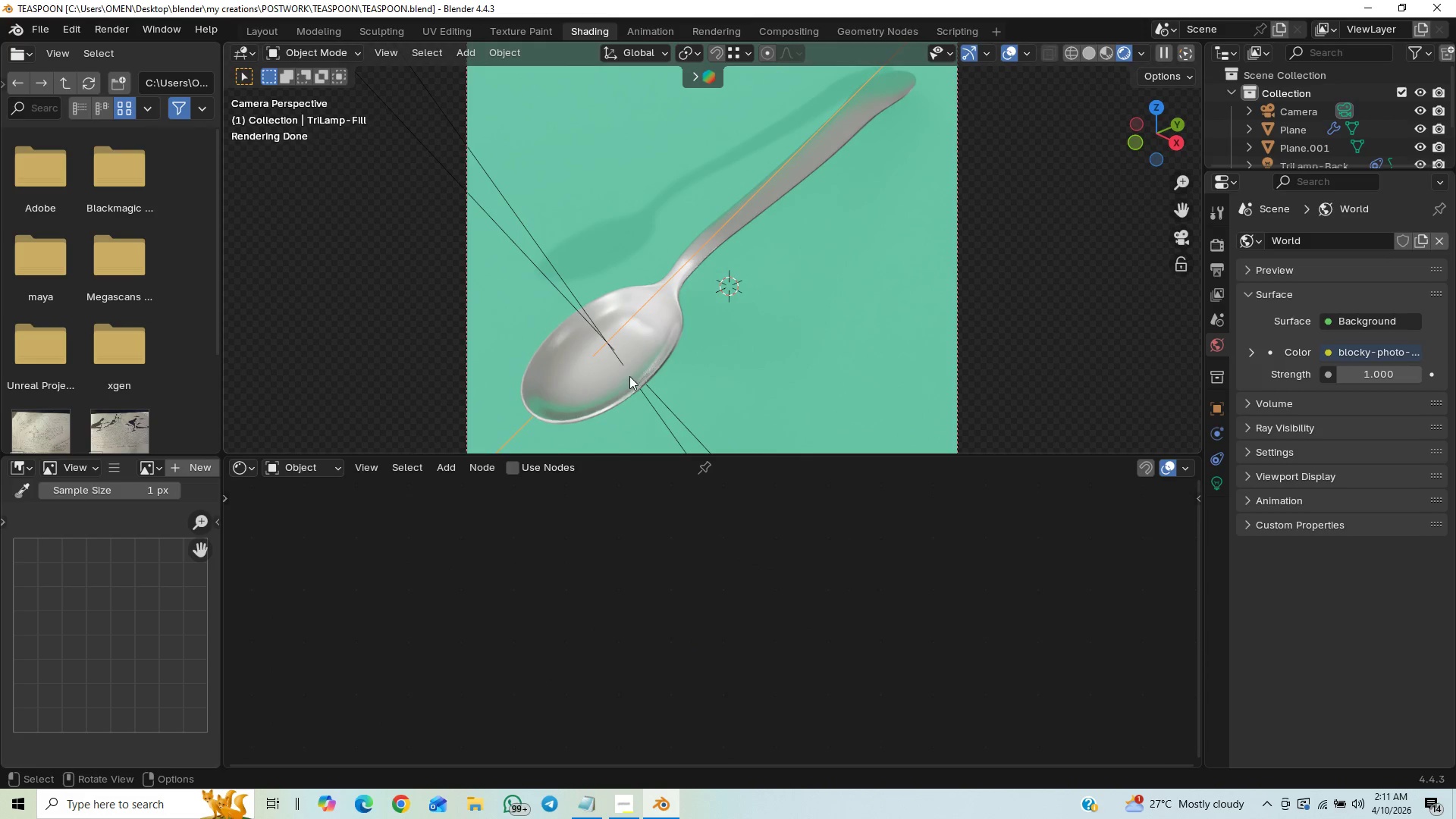 
left_click([631, 350])
 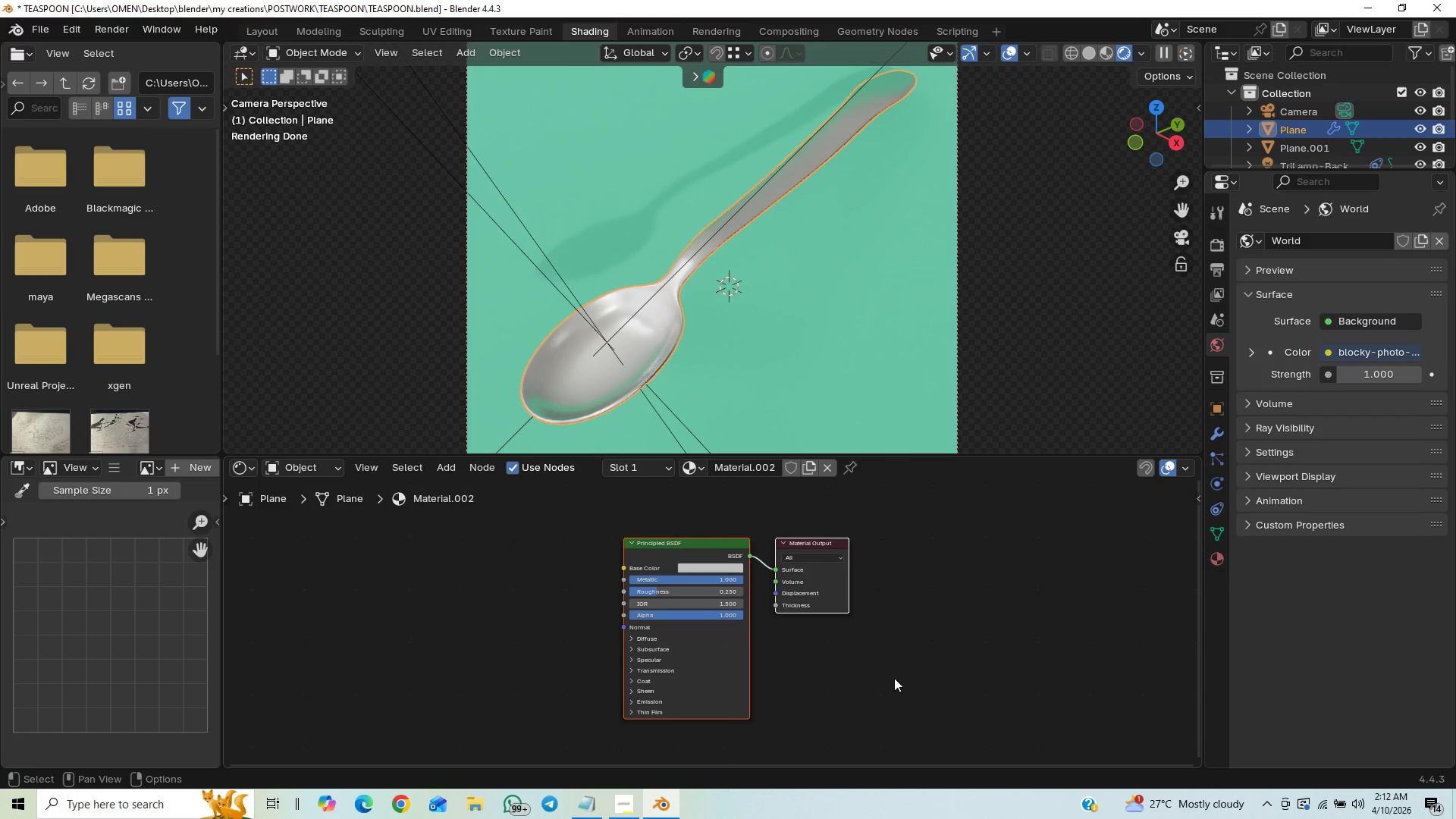 
scroll: coordinate [885, 681], scroll_direction: up, amount: 3.0
 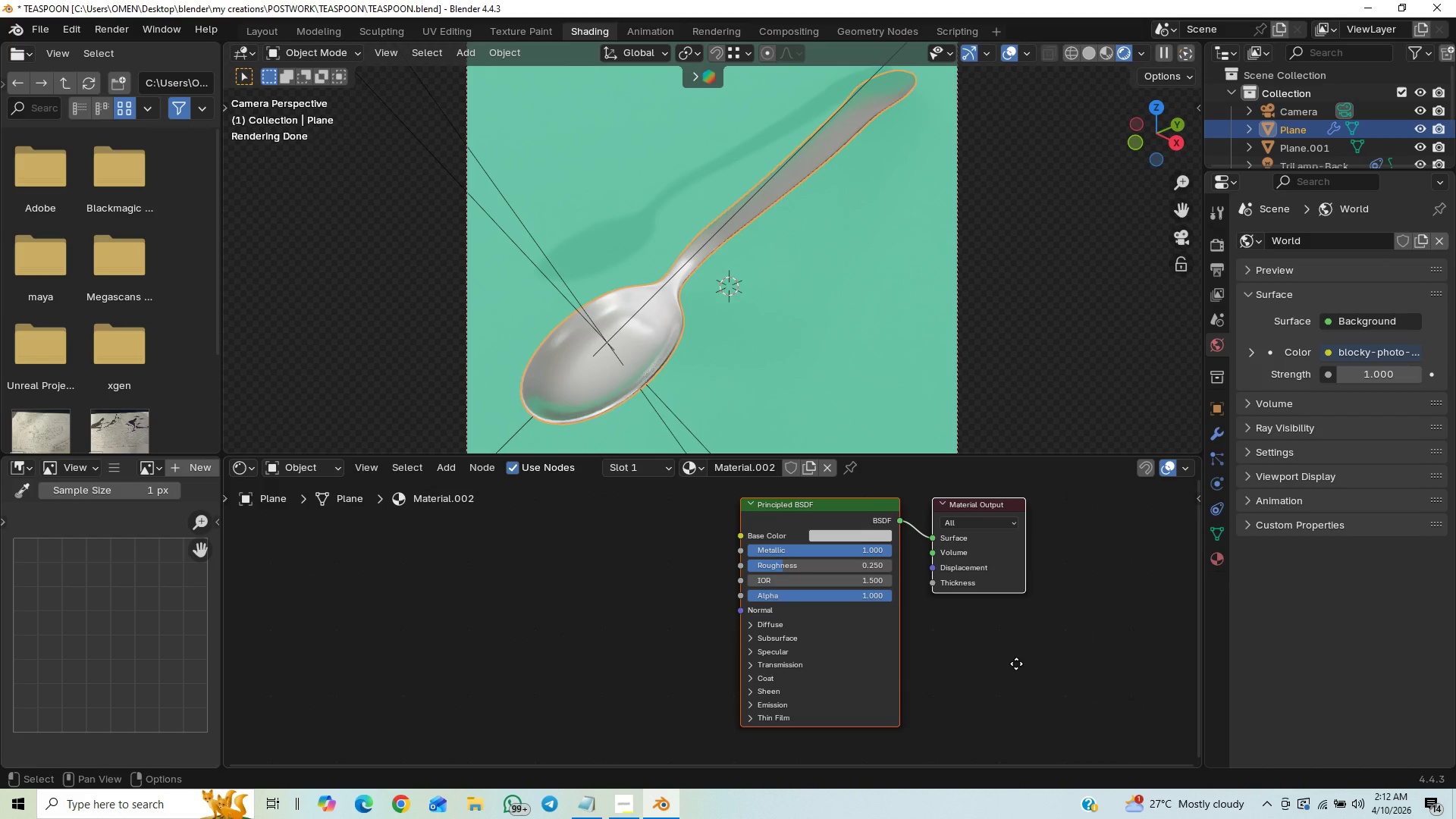 
type(AAnoise)
 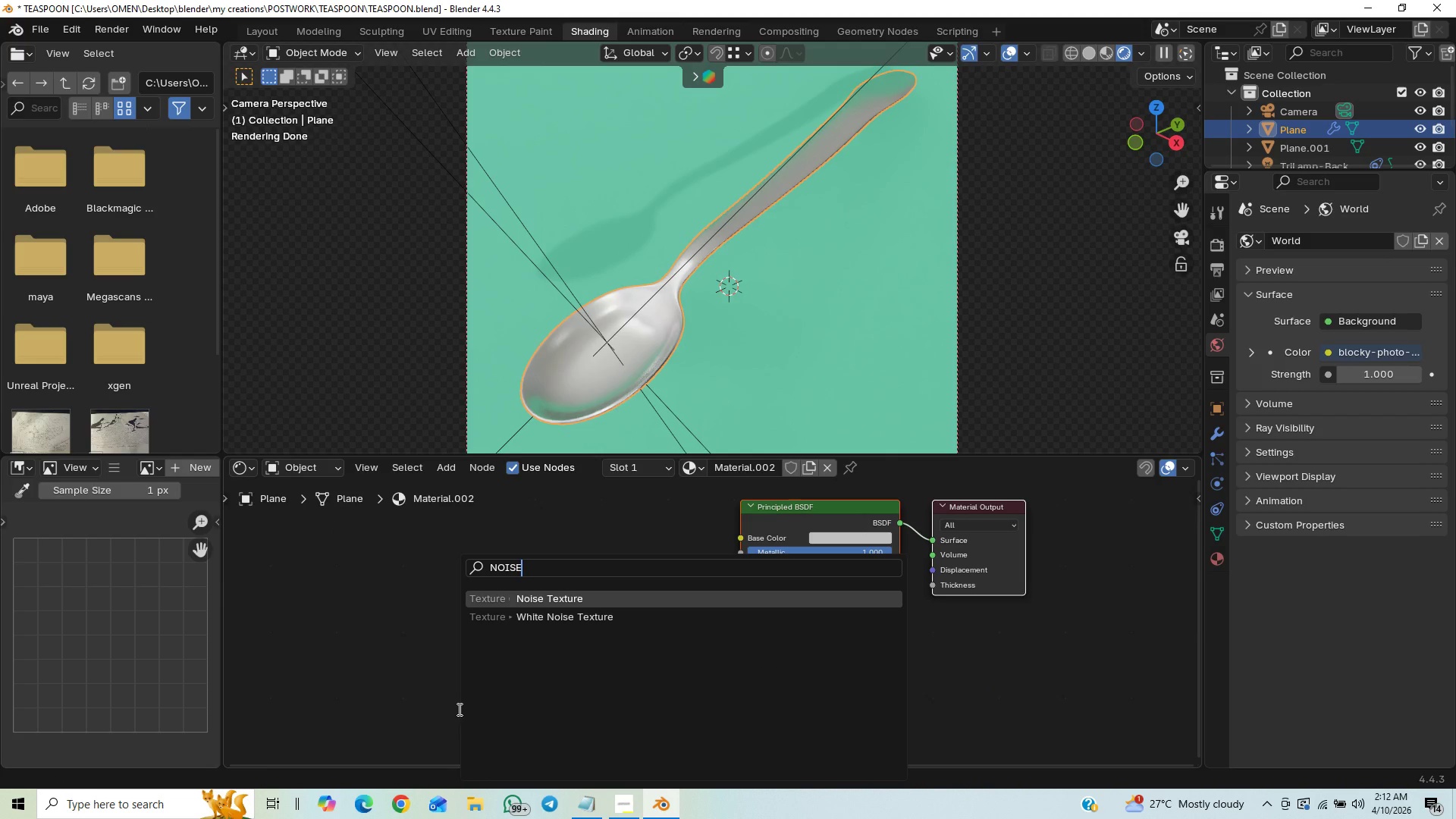 
left_click([562, 590])
 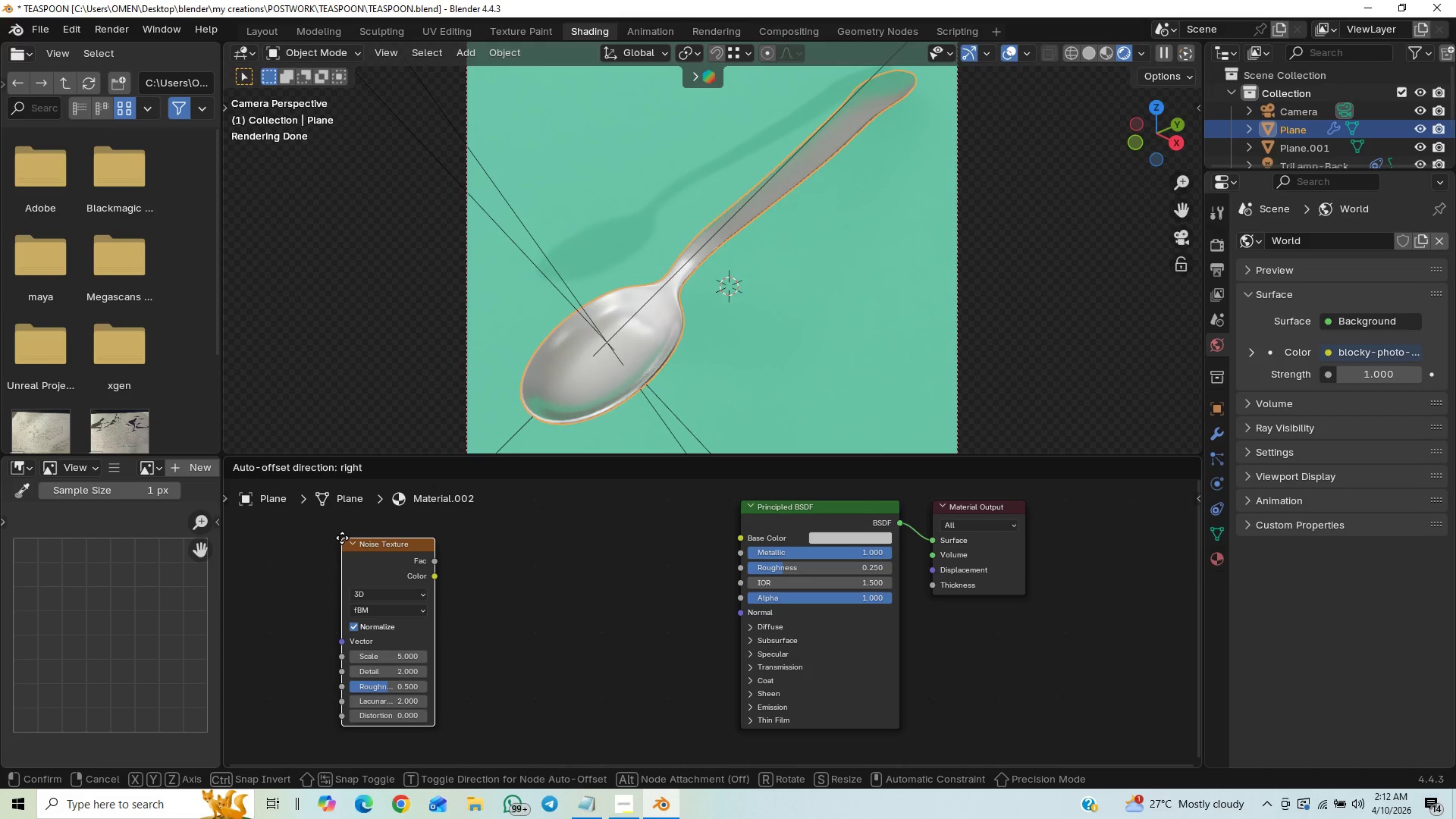 
left_click([342, 538])
 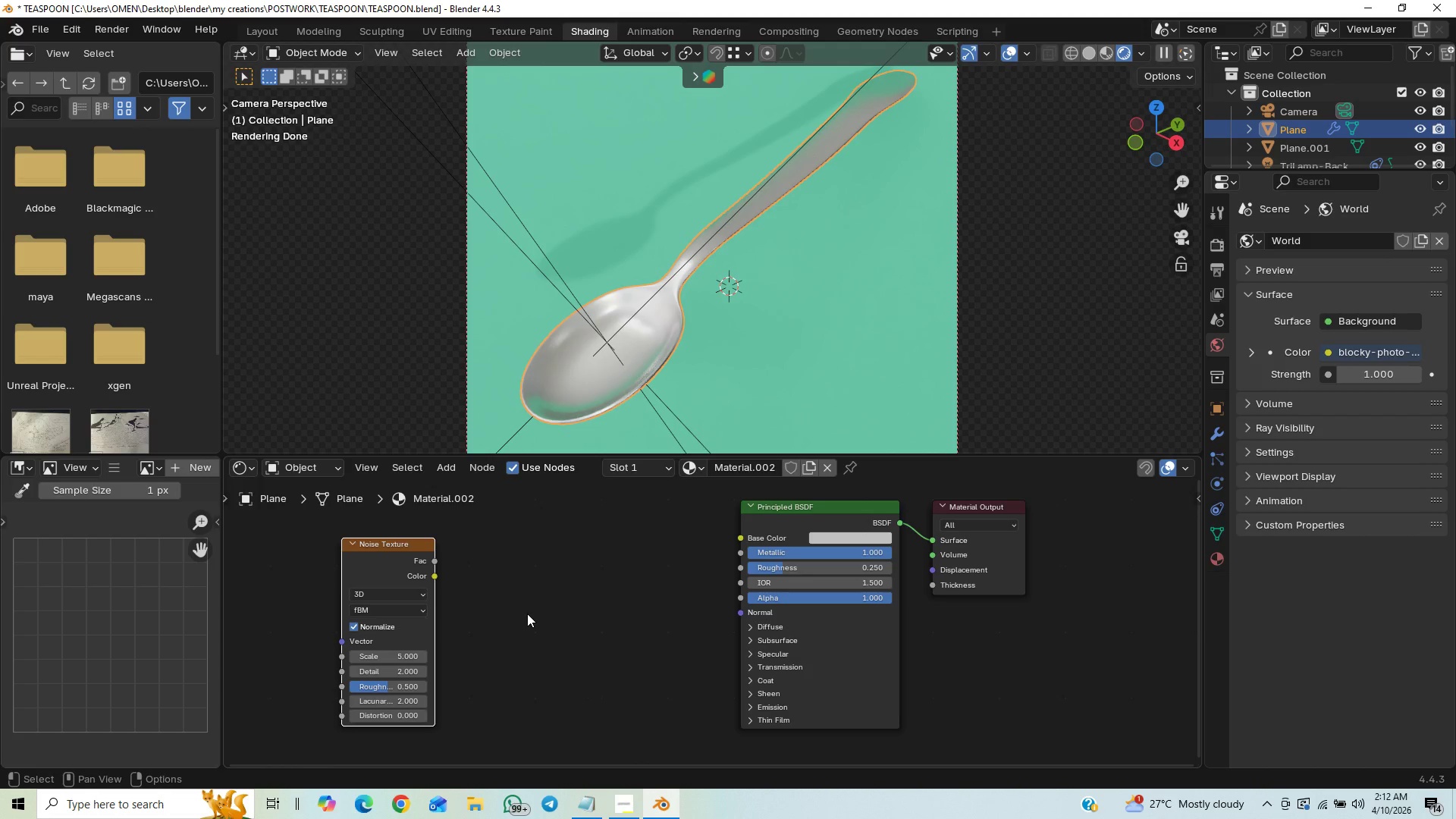 
type(Acol)
 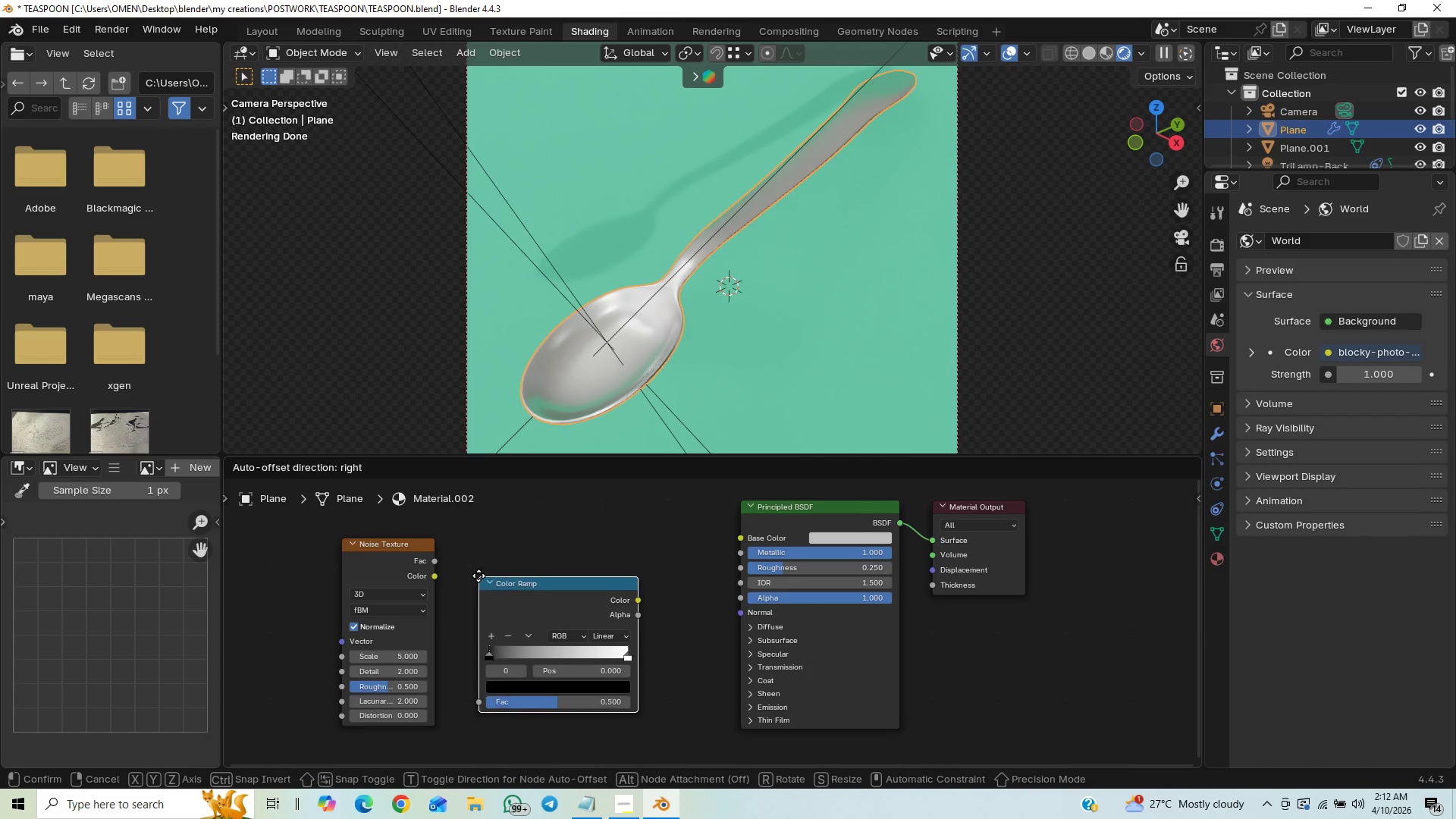 
left_click([472, 546])
 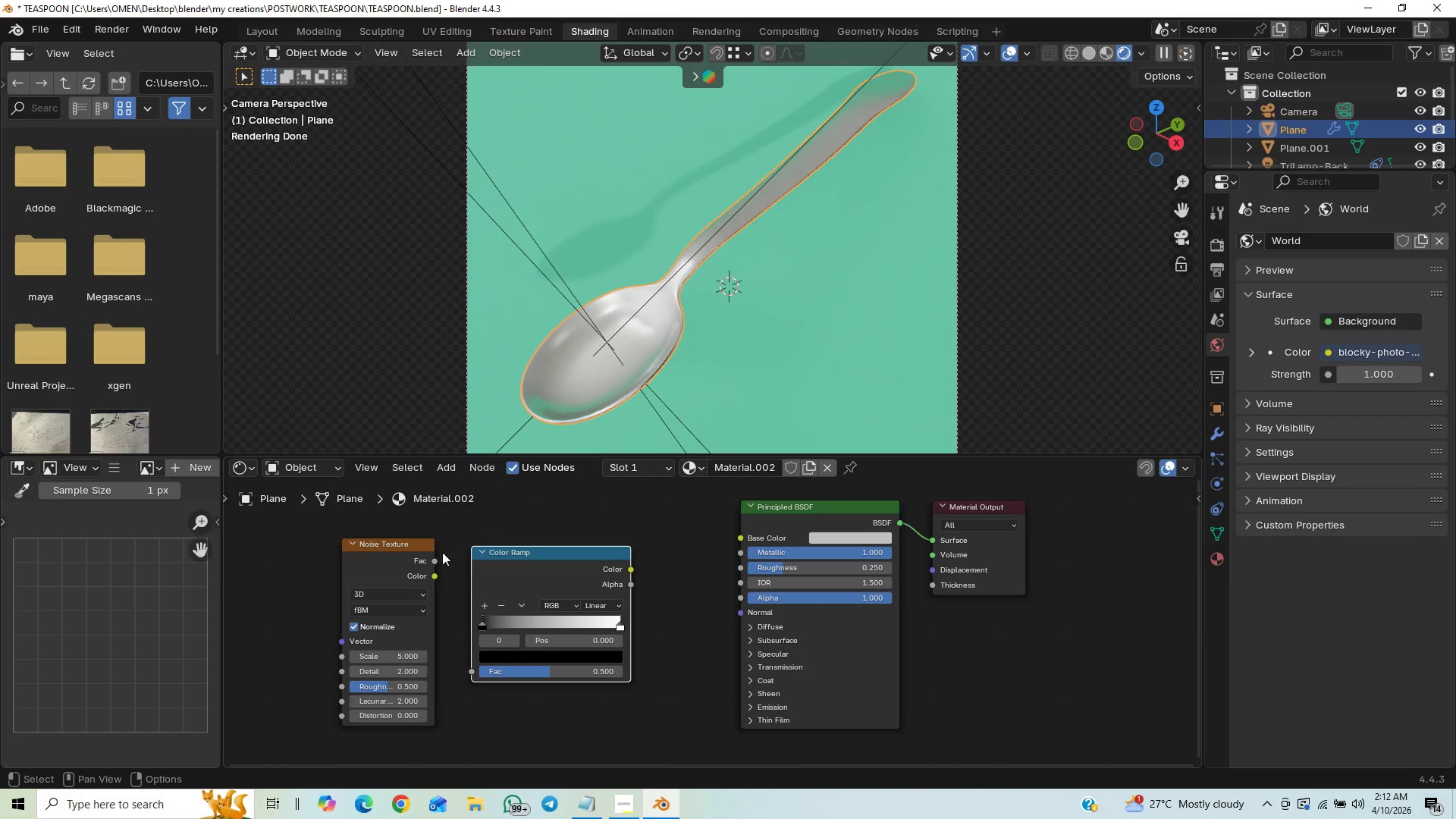 
left_click_drag(start_coordinate=[526, 535], to_coordinate=[368, 631])
 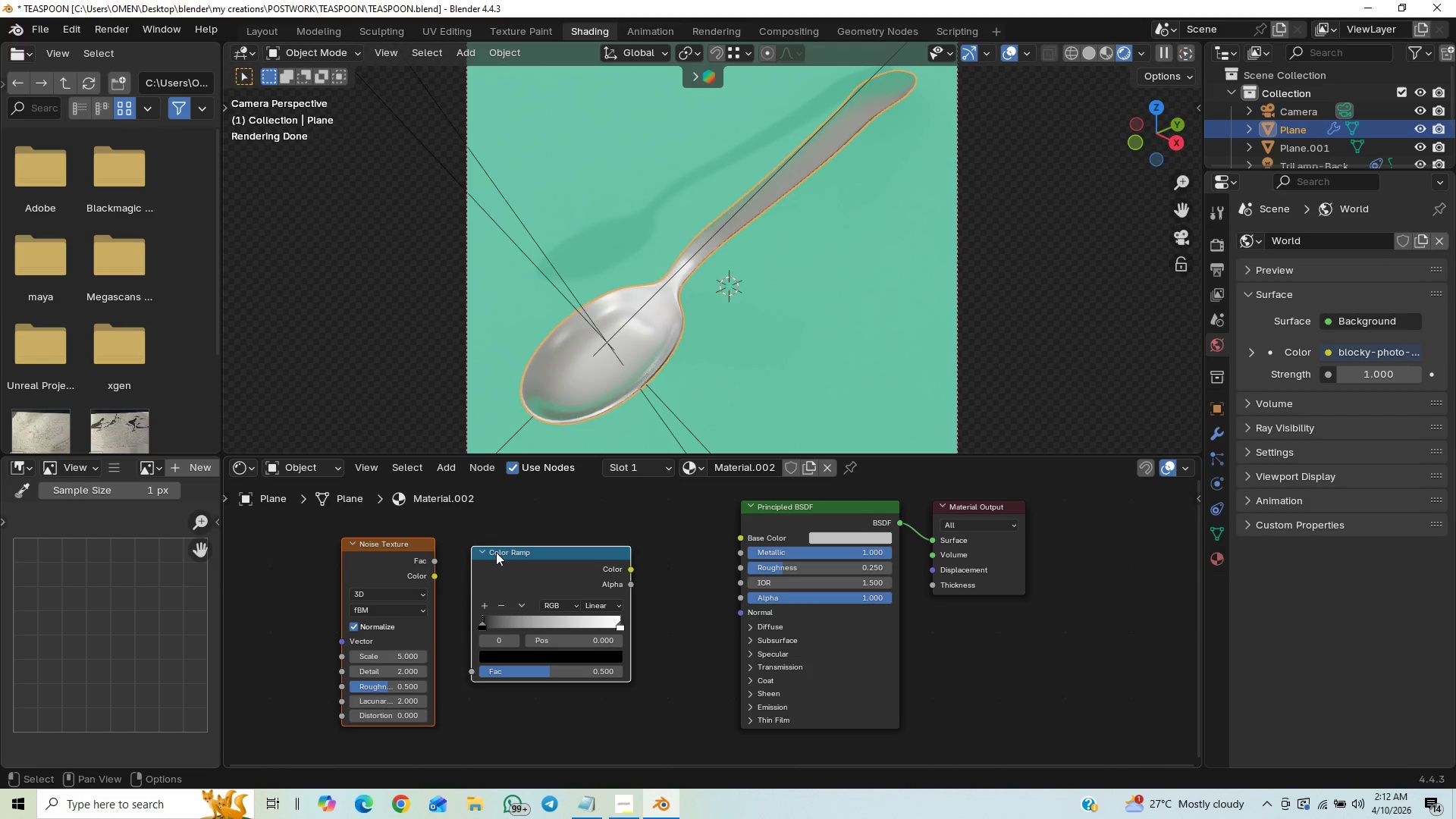 
left_click_drag(start_coordinate=[498, 551], to_coordinate=[435, 559])
 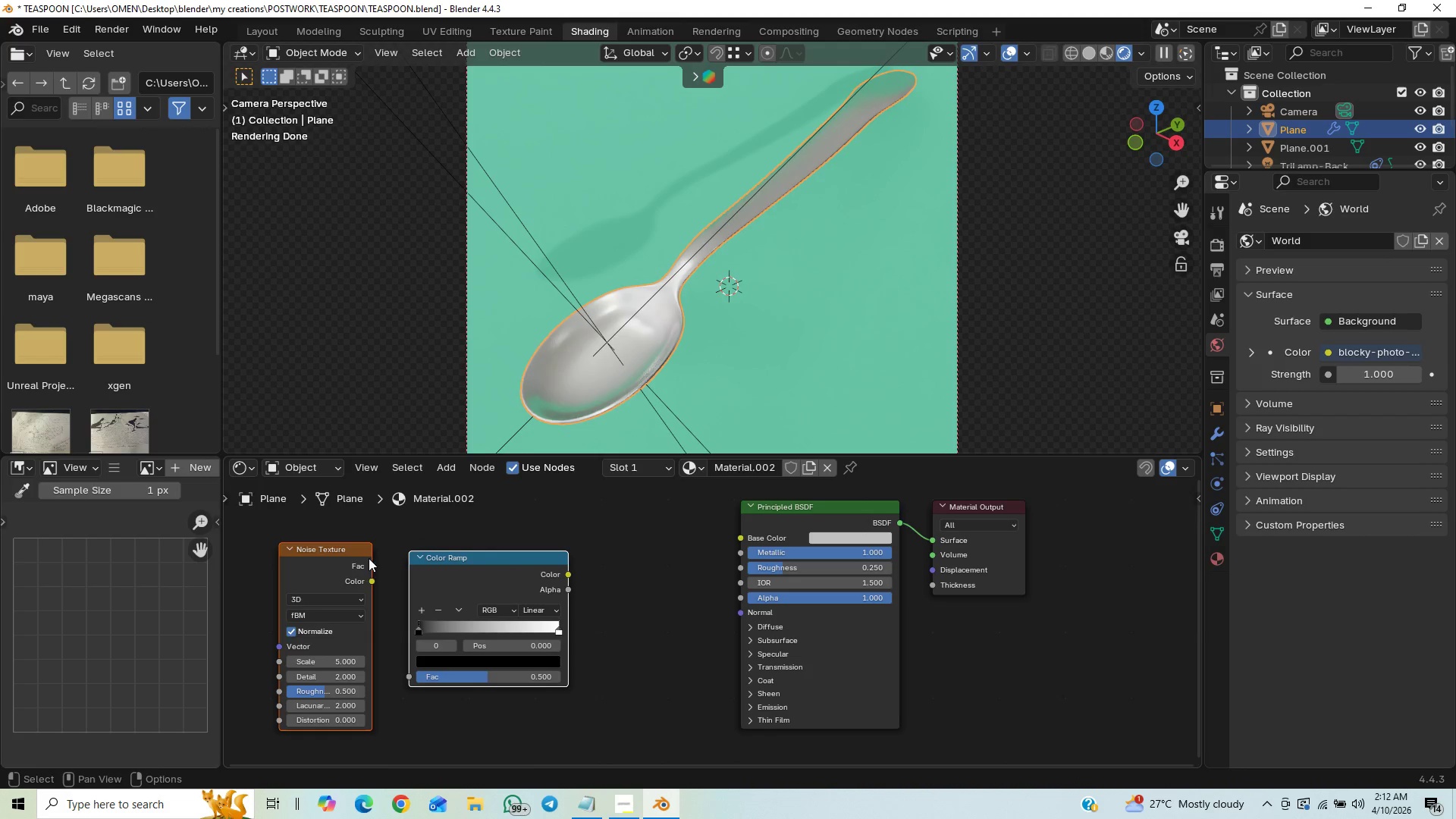 
left_click_drag(start_coordinate=[369, 565], to_coordinate=[413, 670])
 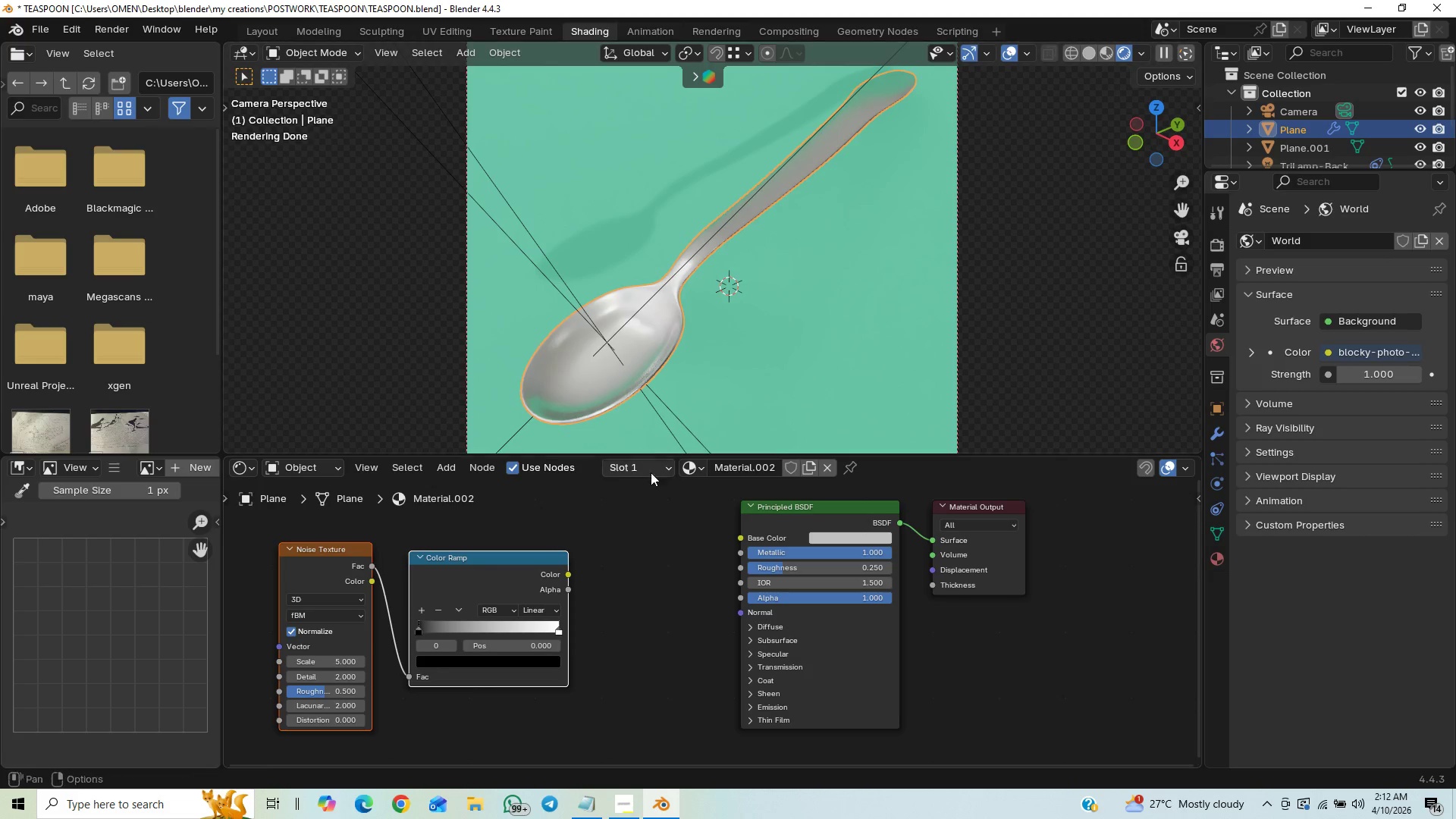 
type(Abump)
 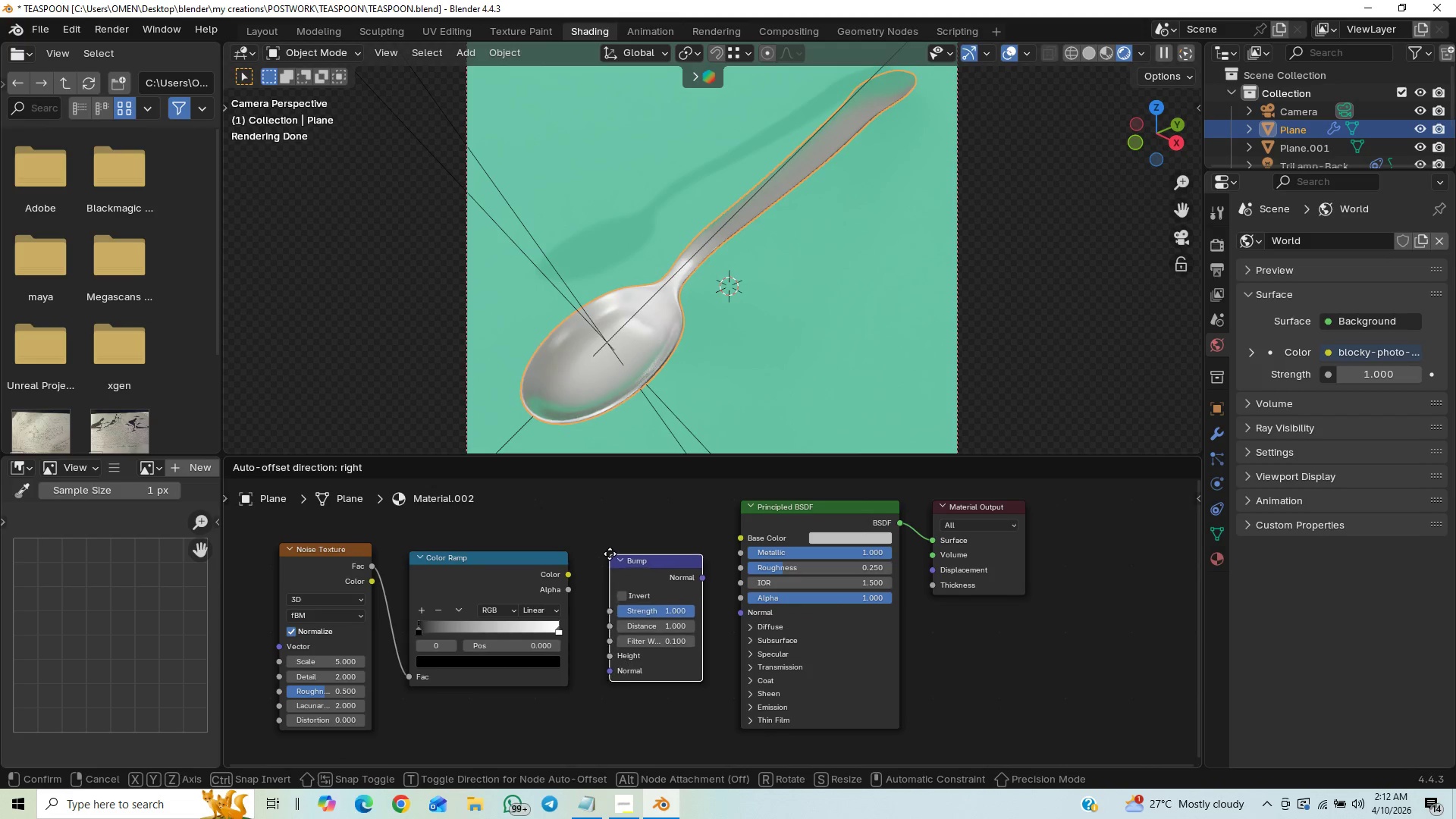 
left_click([607, 539])
 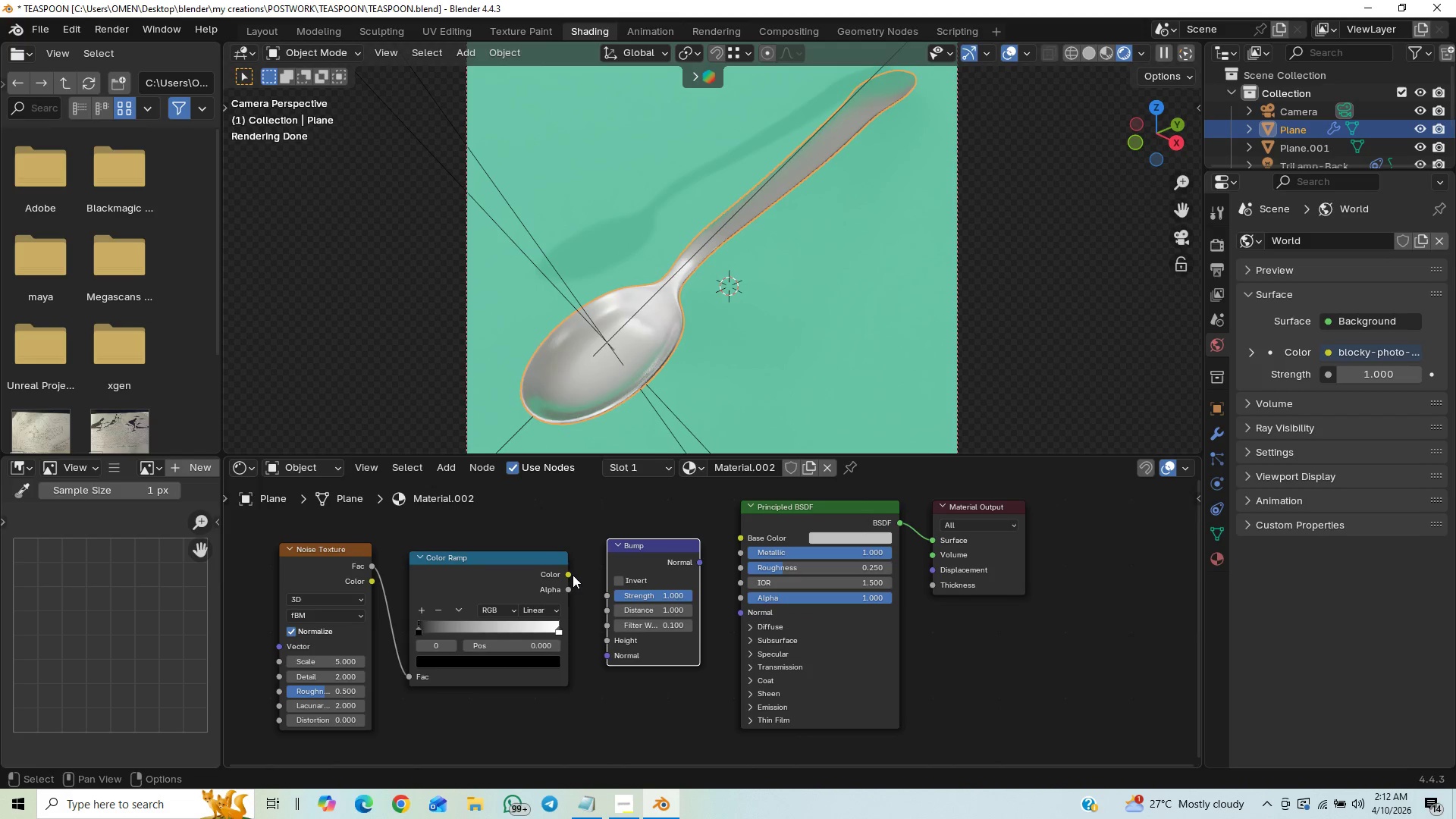 
left_click_drag(start_coordinate=[573, 571], to_coordinate=[607, 642])
 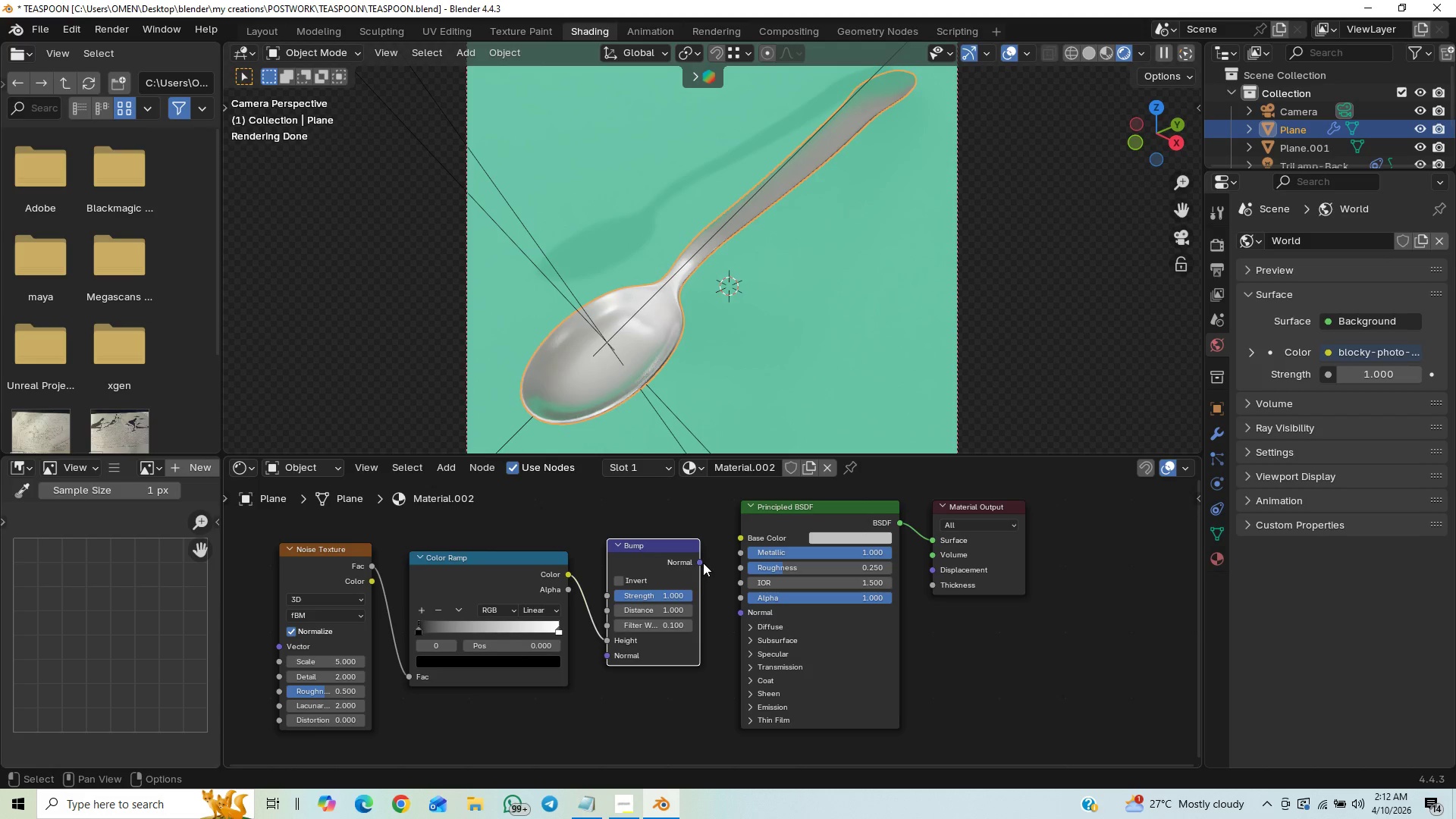 
left_click_drag(start_coordinate=[703, 563], to_coordinate=[736, 613])
 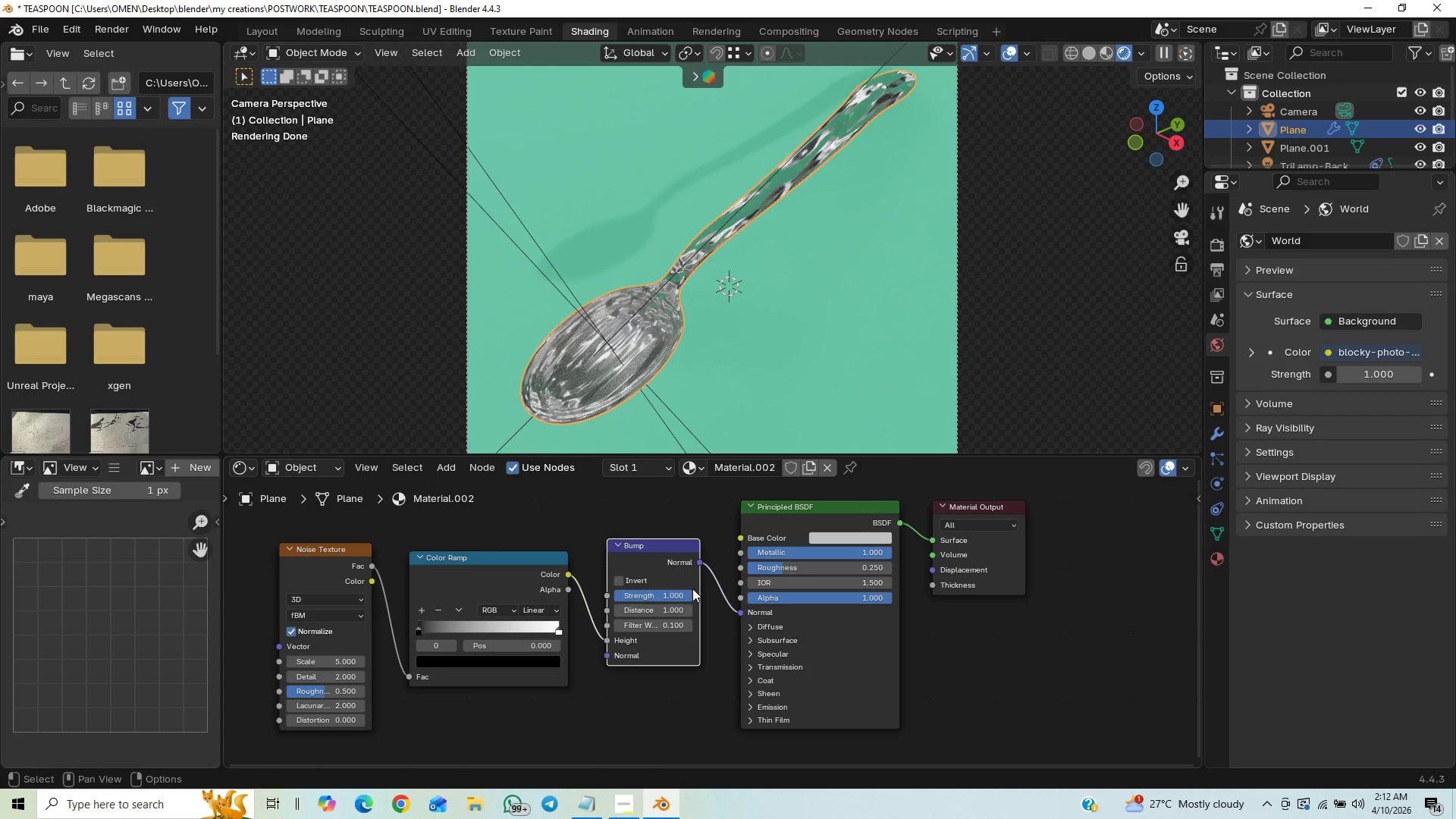 
wait(5.52)
 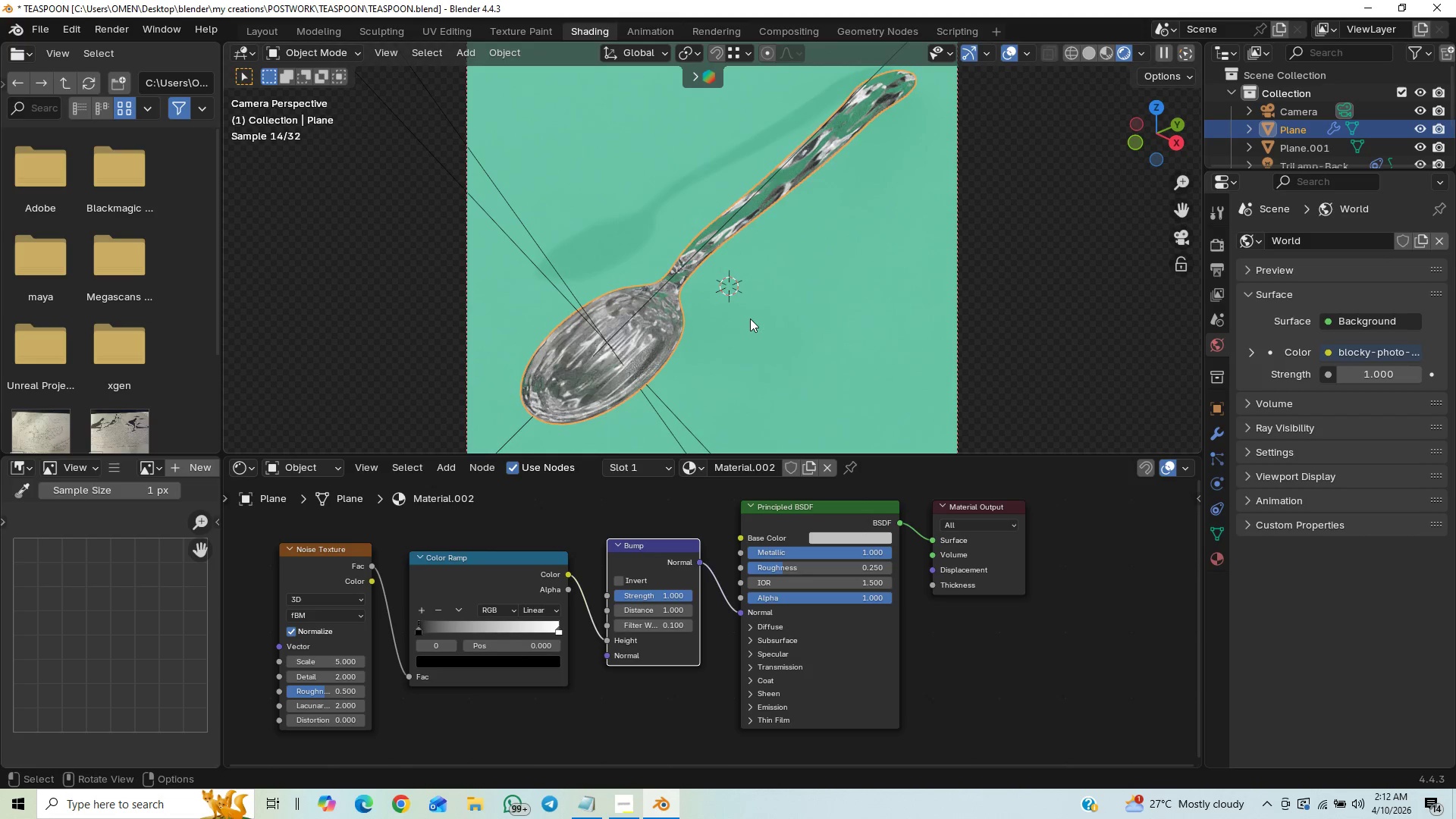 
left_click([588, 805])
 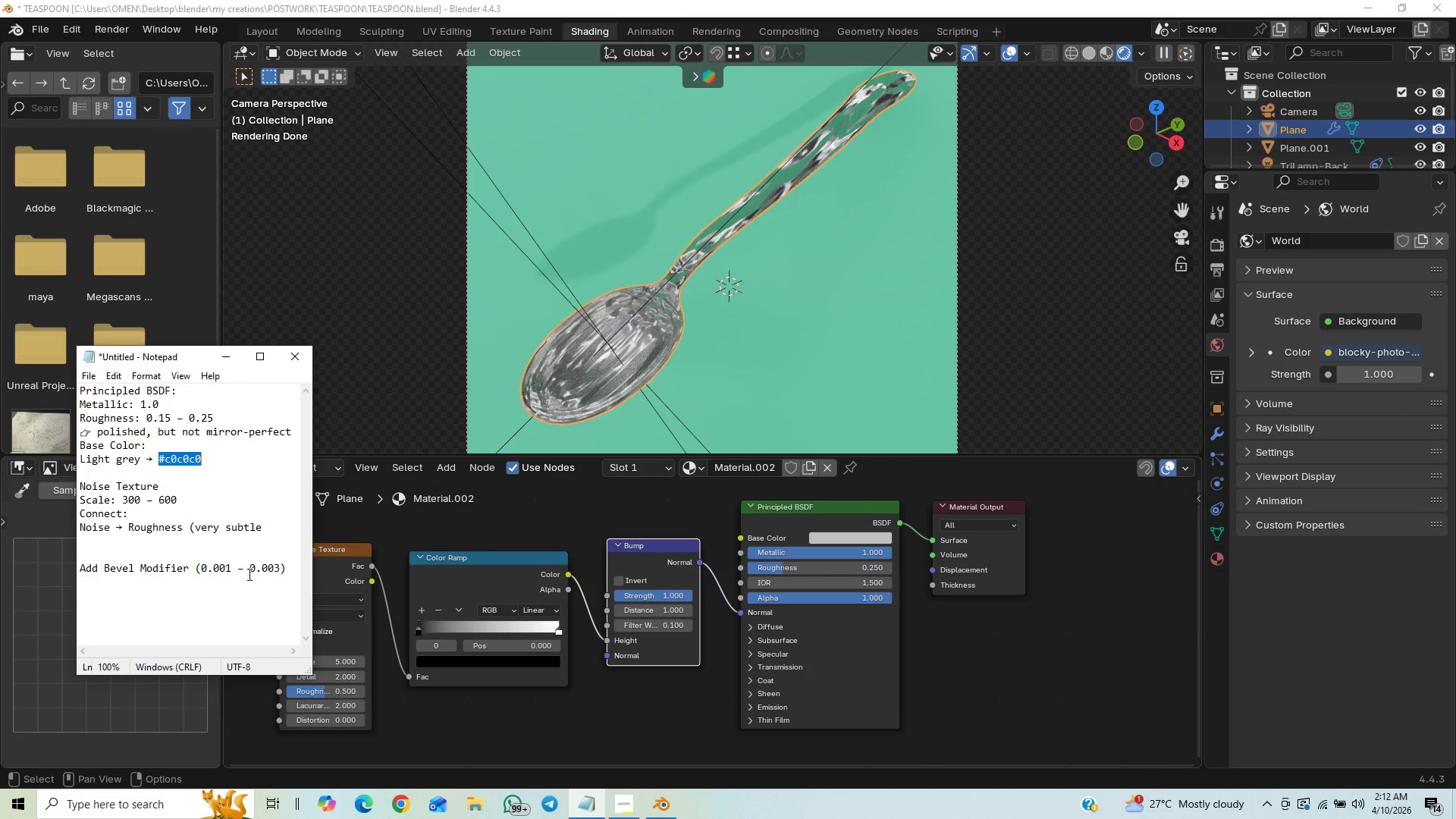 
wait(8.81)
 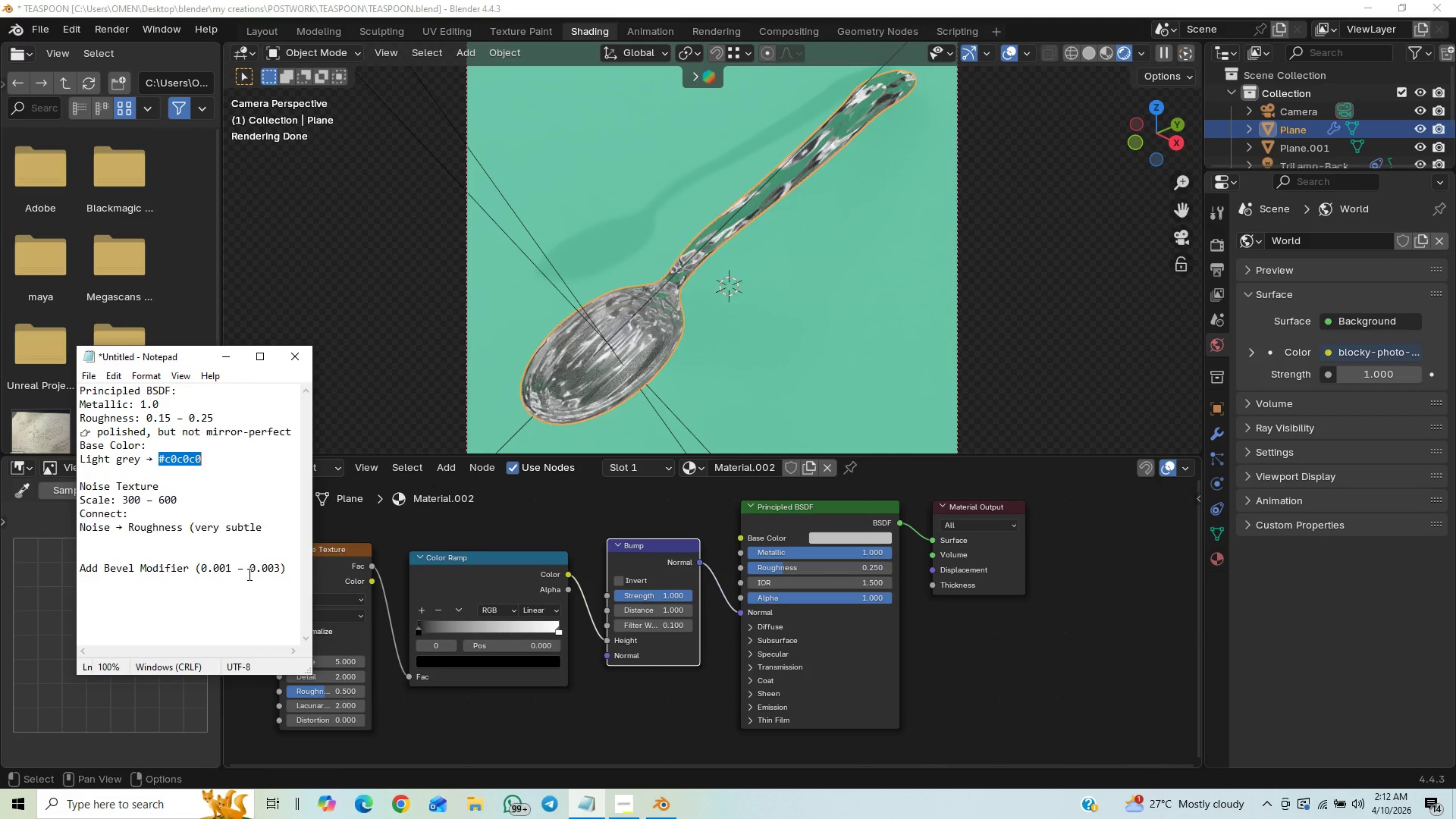 
left_click([231, 352])
 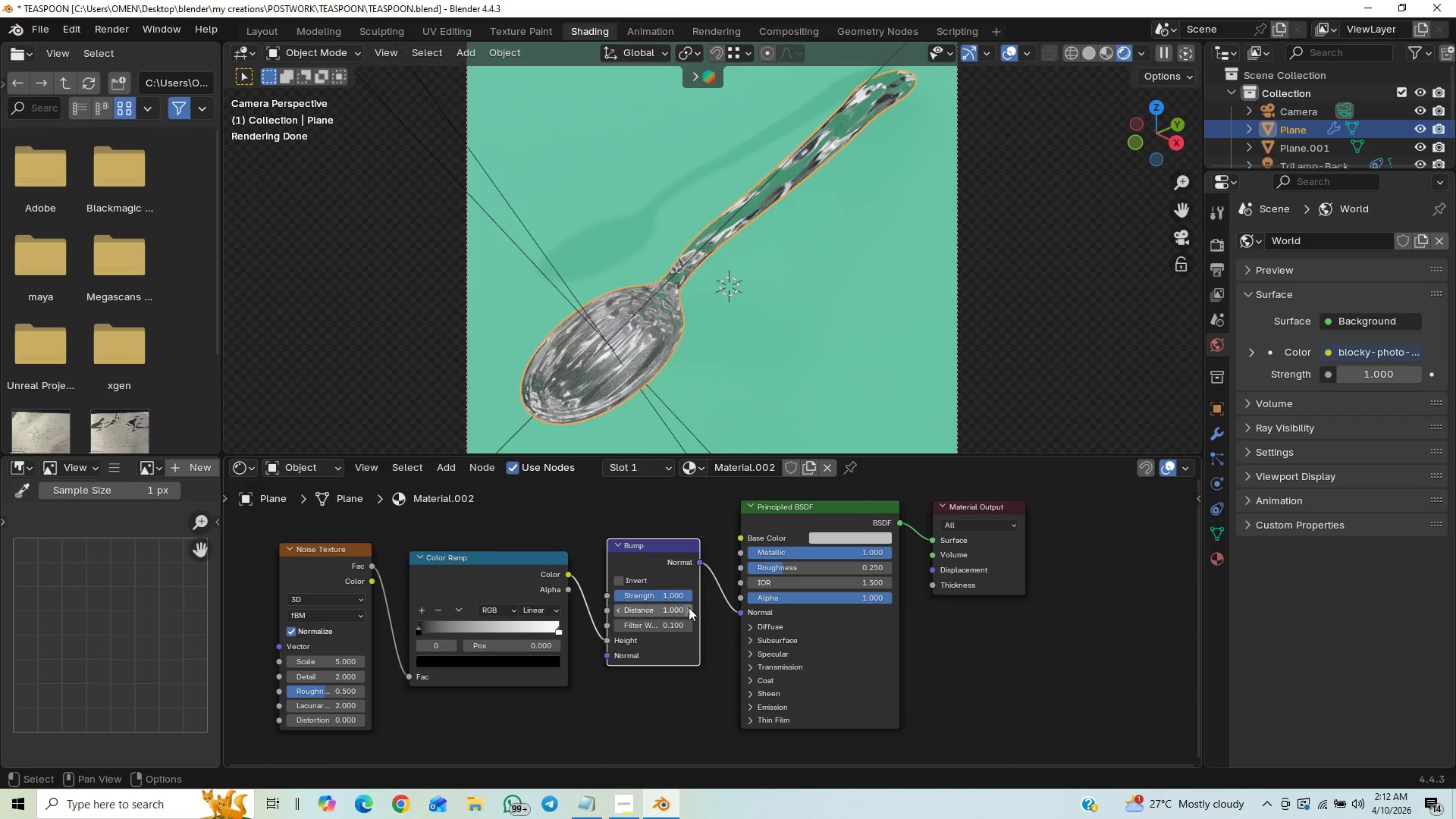 
left_click([676, 595])
 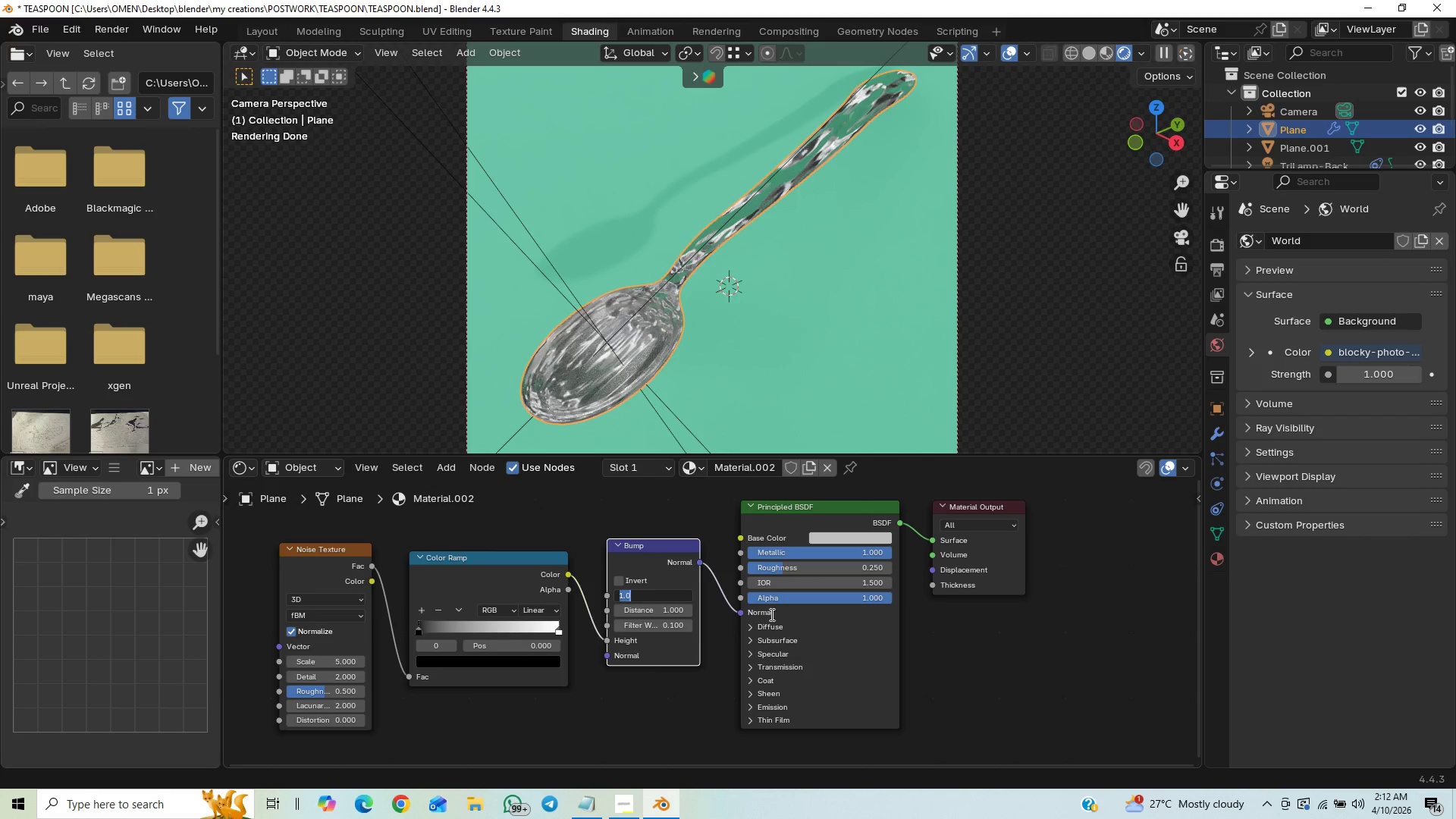 
type(.05)
 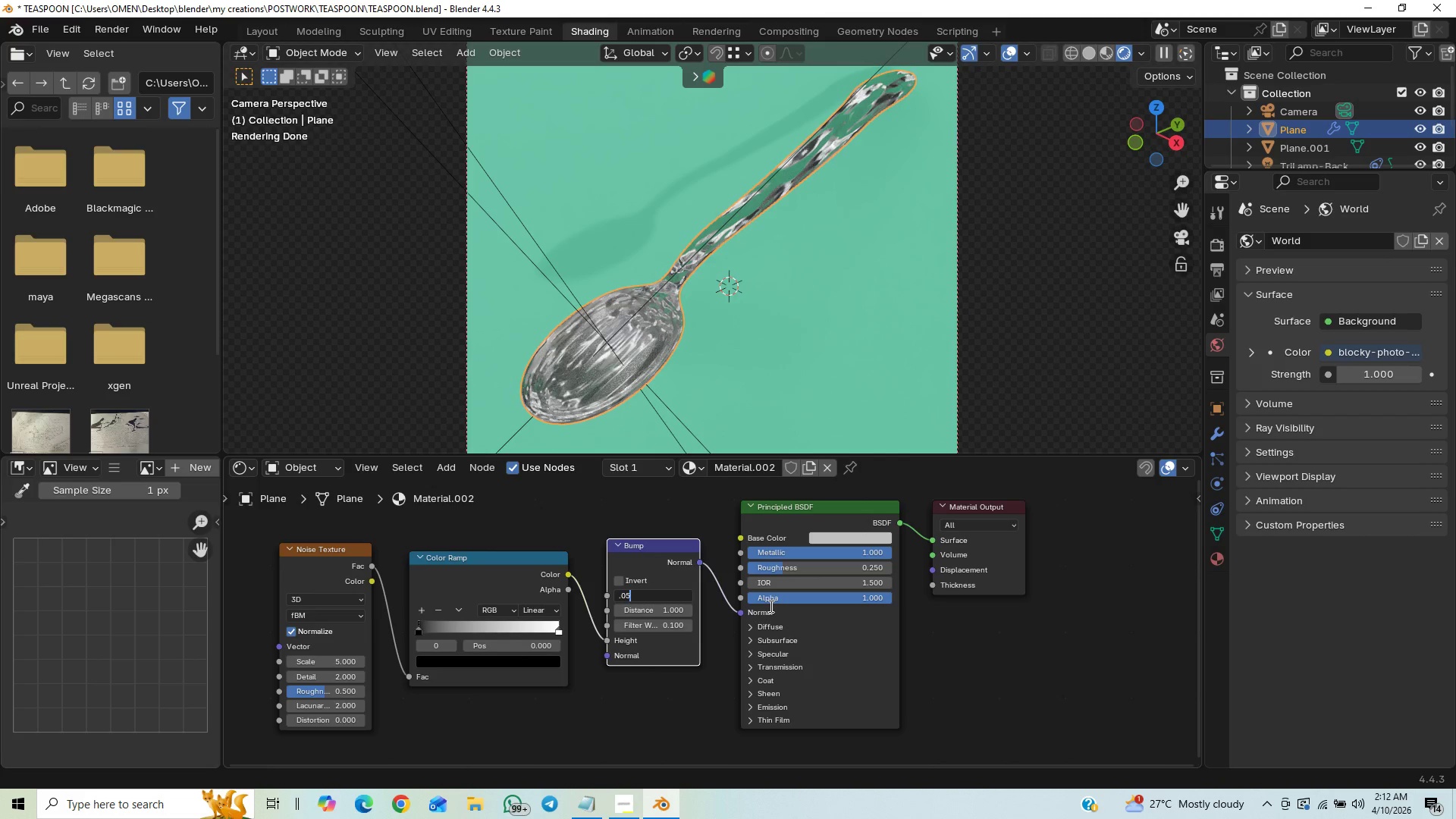 
key(Enter)
 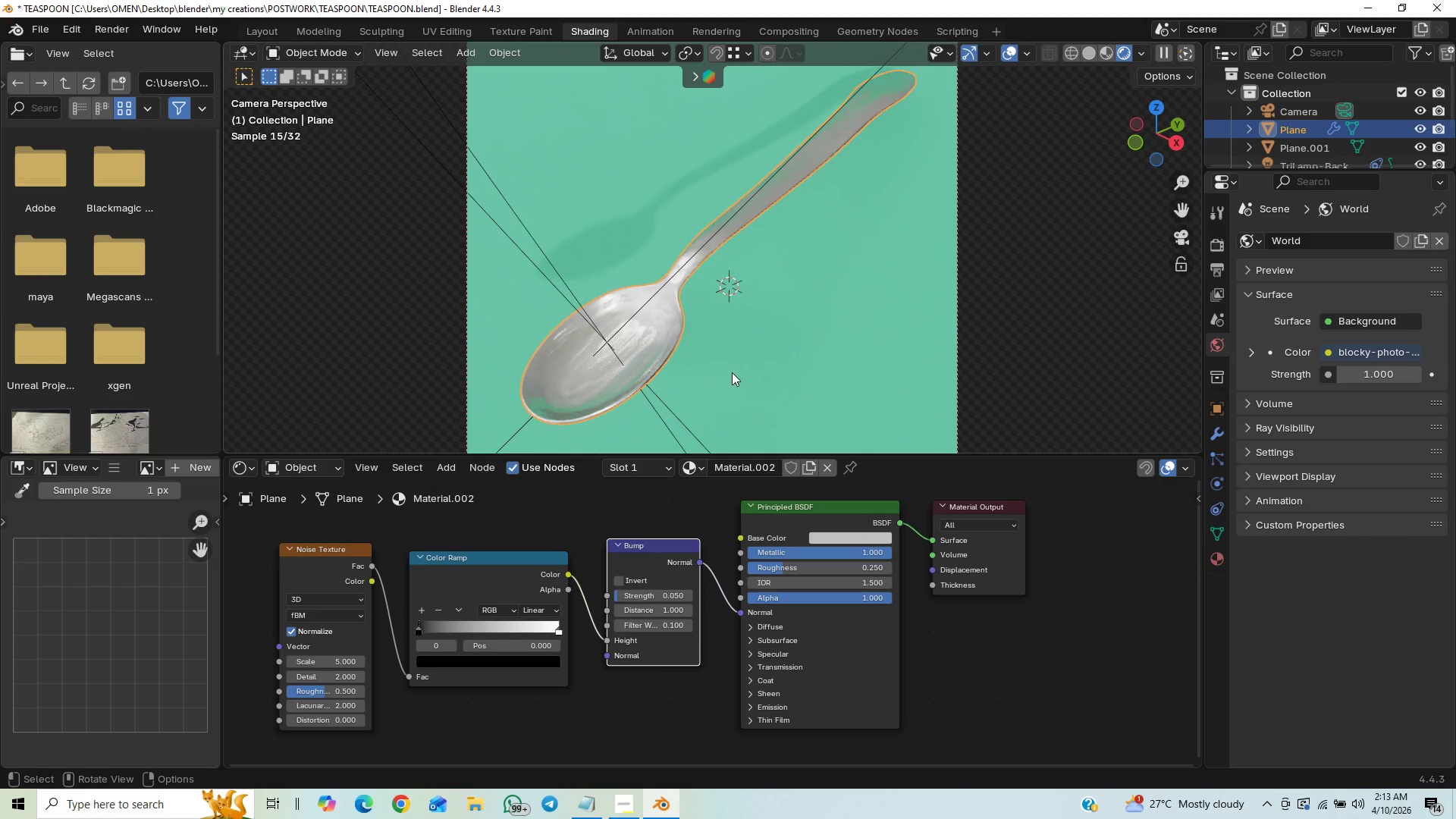 
hold_key(key=ControlLeft, duration=1.5)
 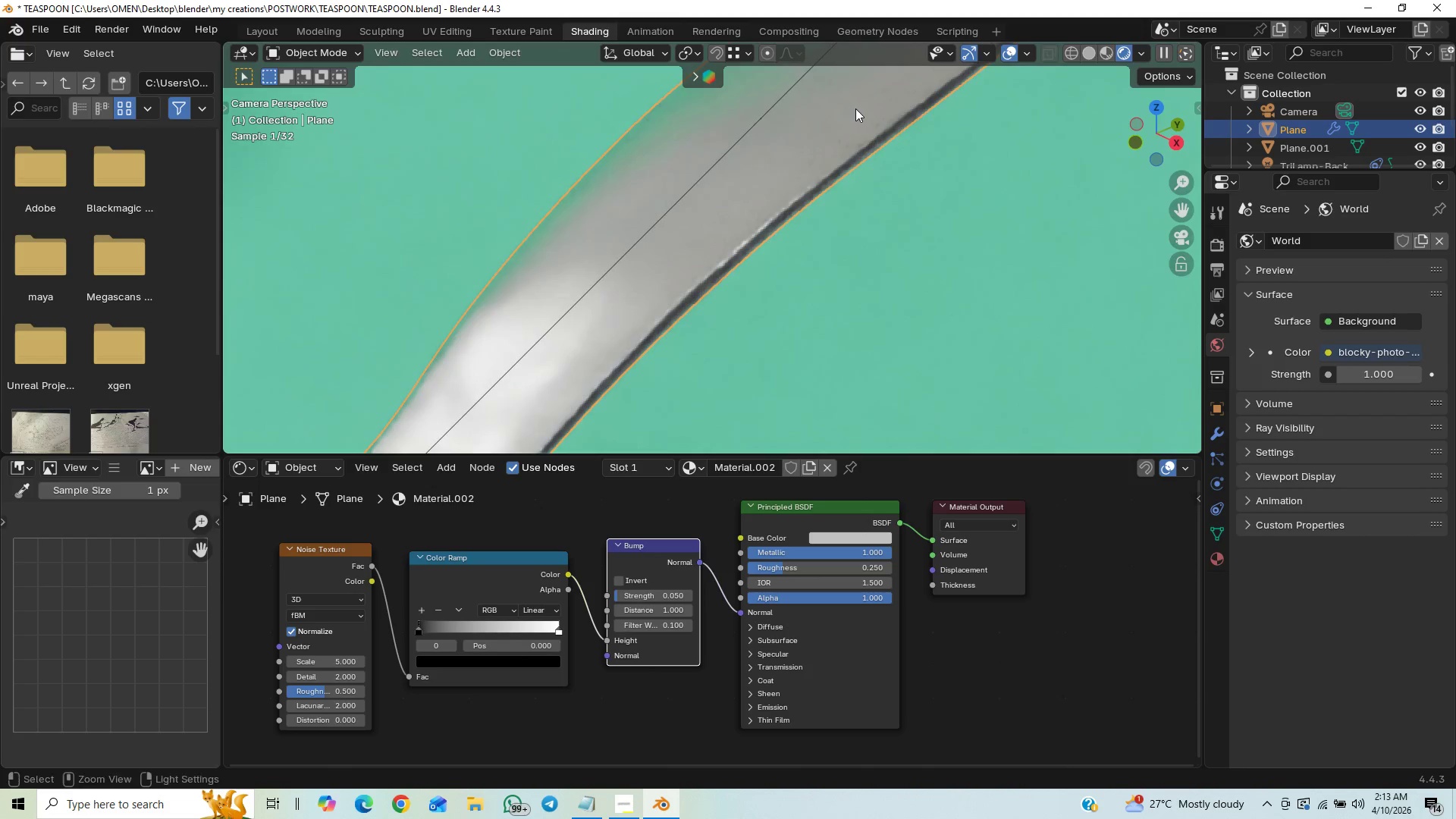 
hold_key(key=ControlLeft, duration=0.48)
 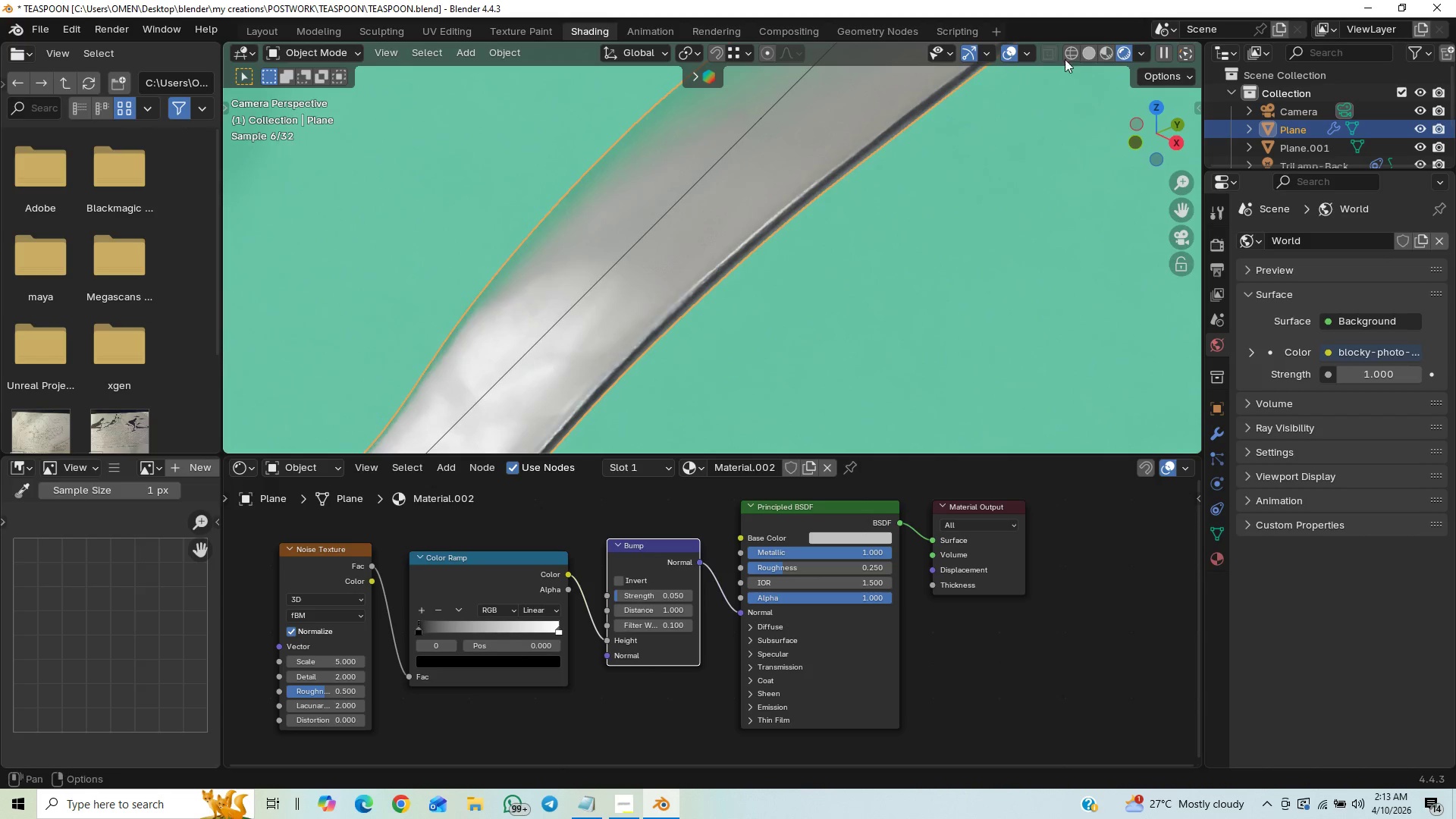 
left_click([1107, 49])
 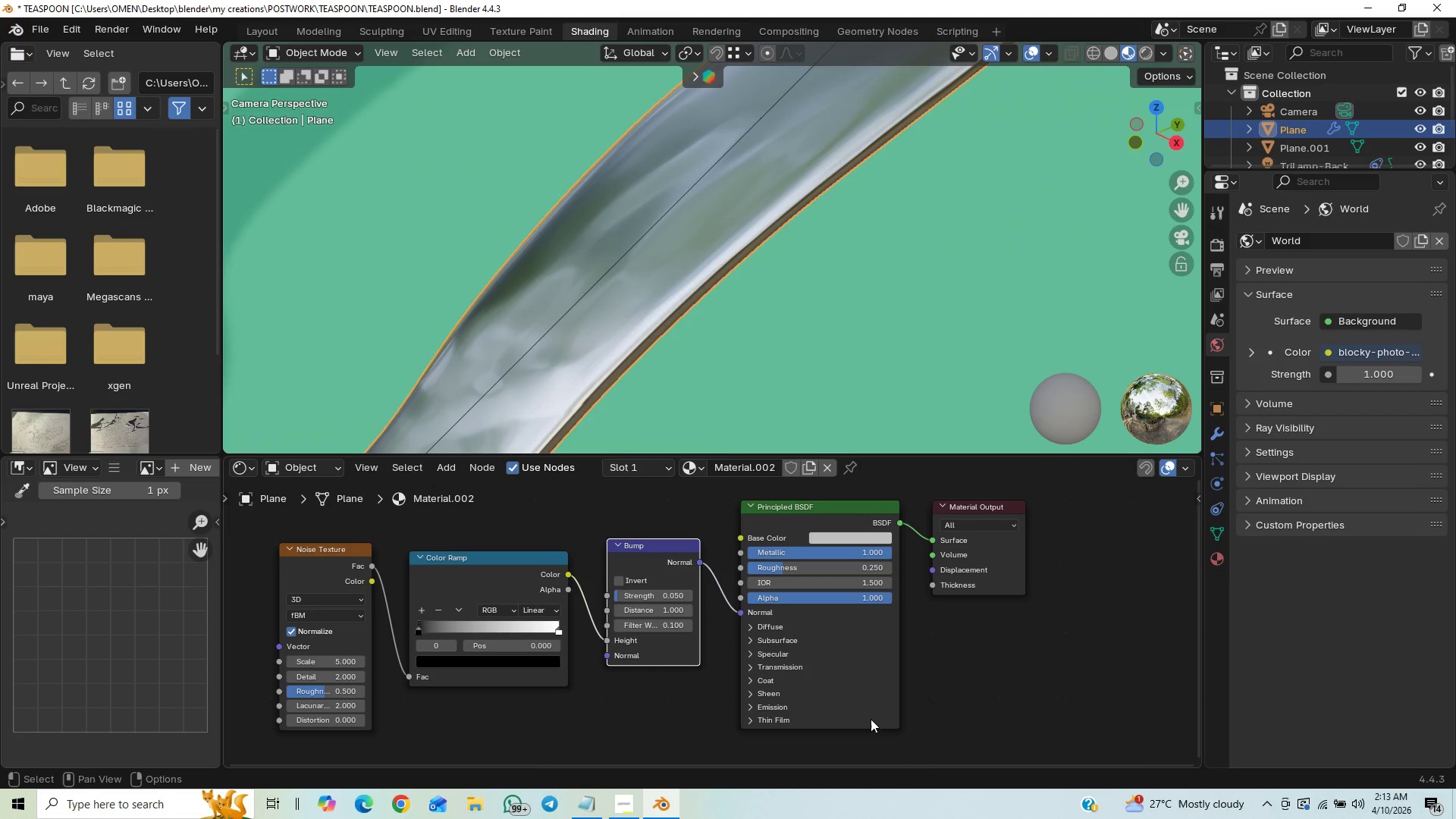 
wait(7.08)
 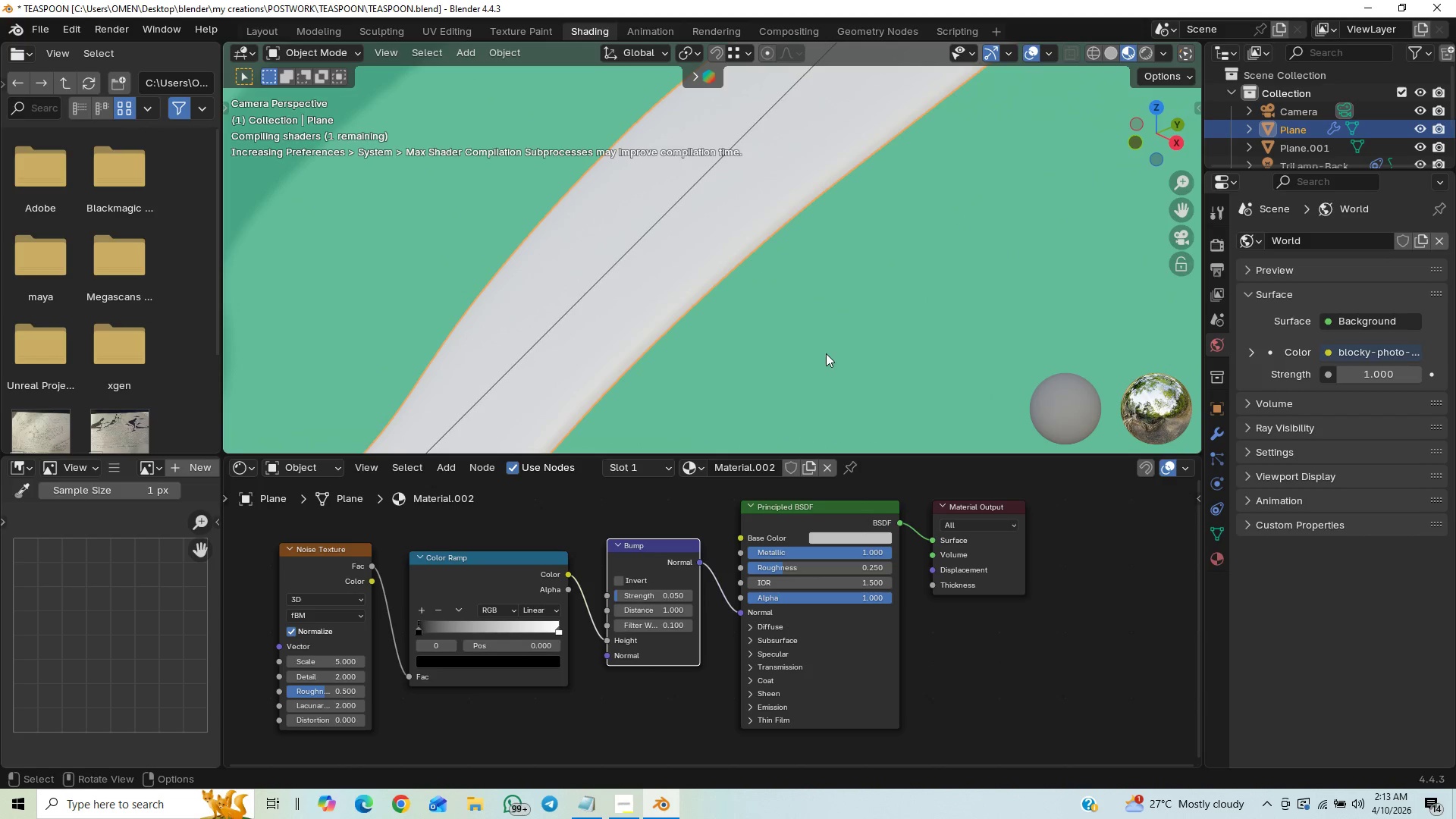 
left_click([353, 658])
 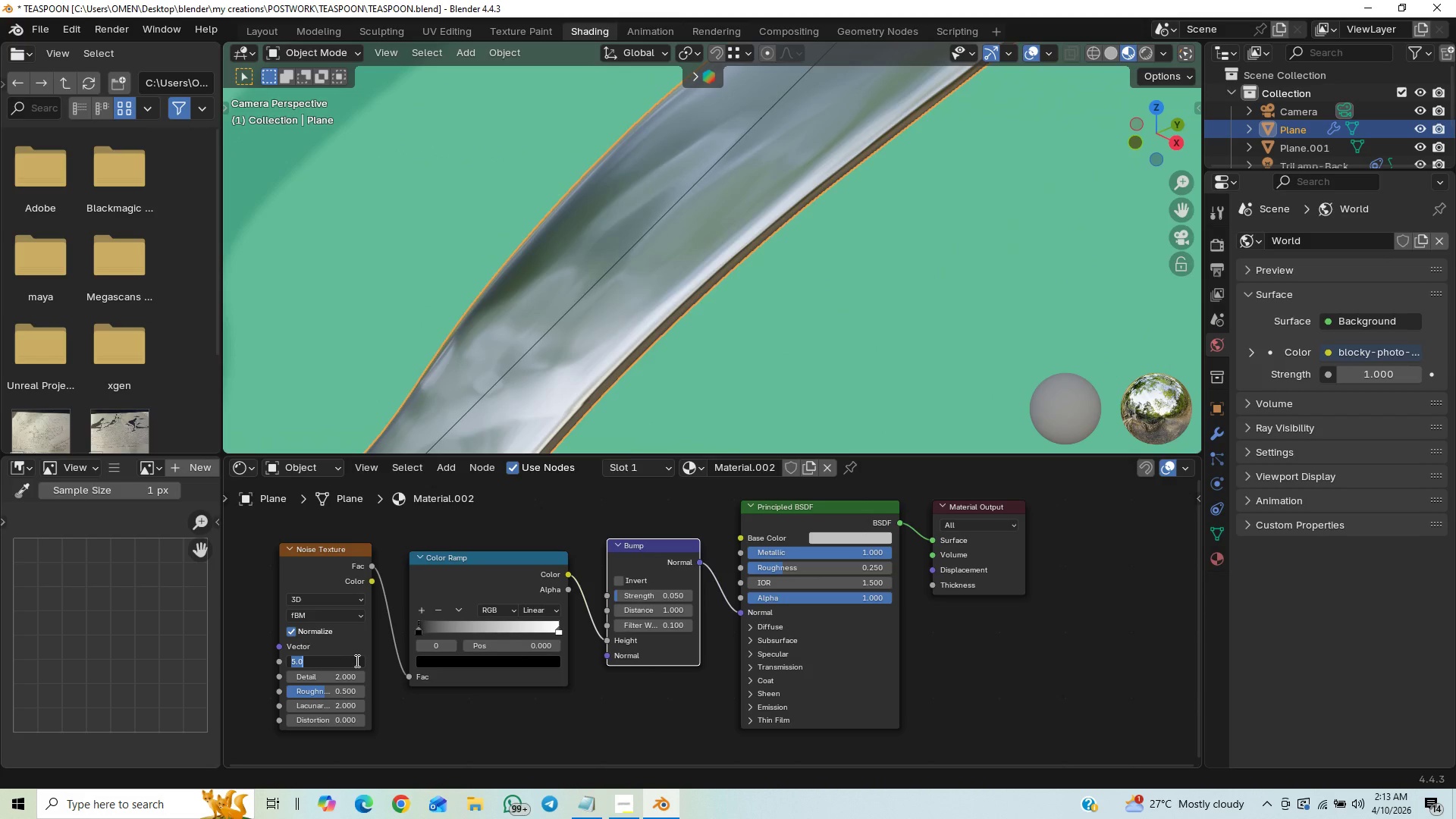 
type(400)
 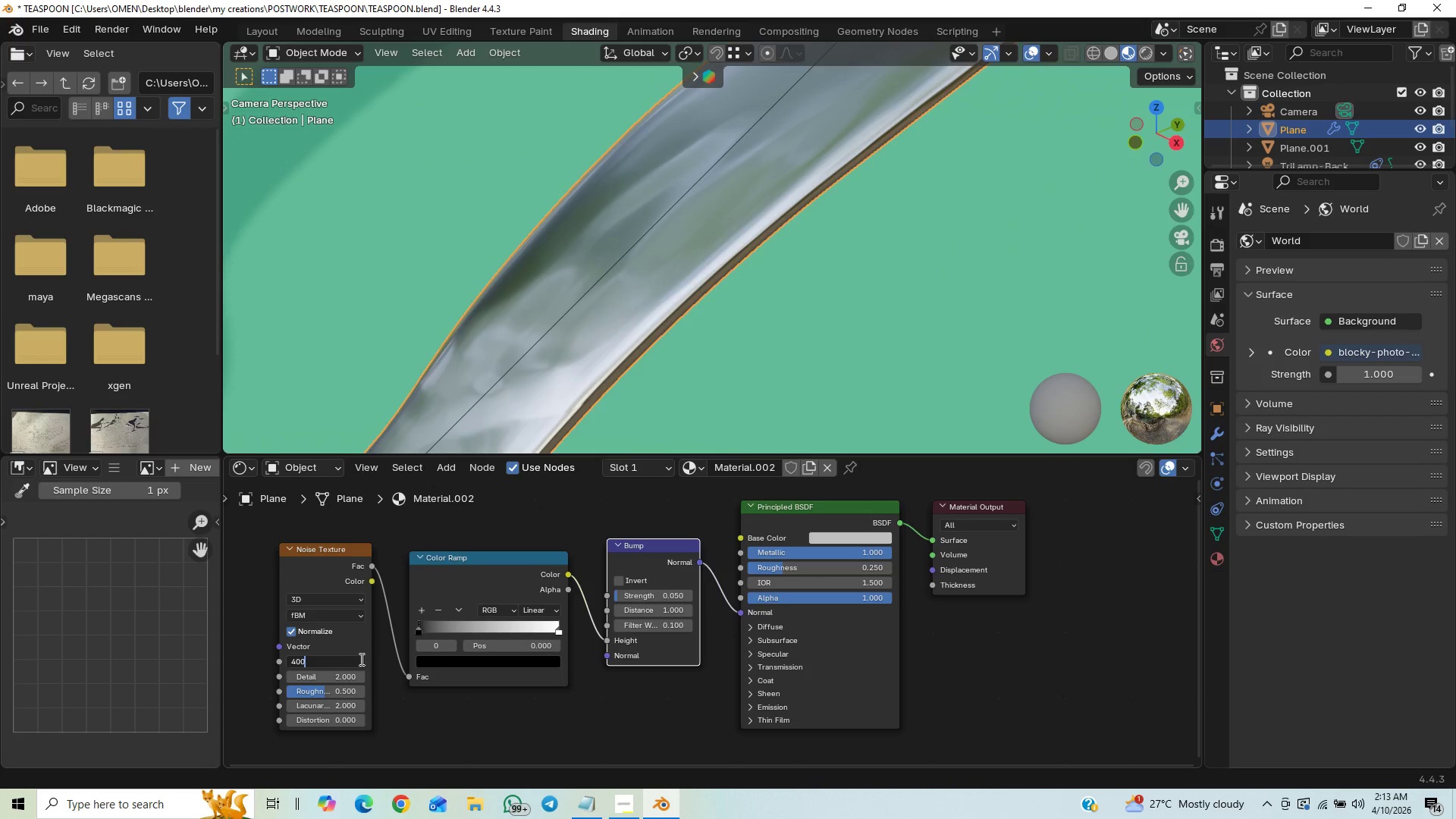 
key(Enter)
 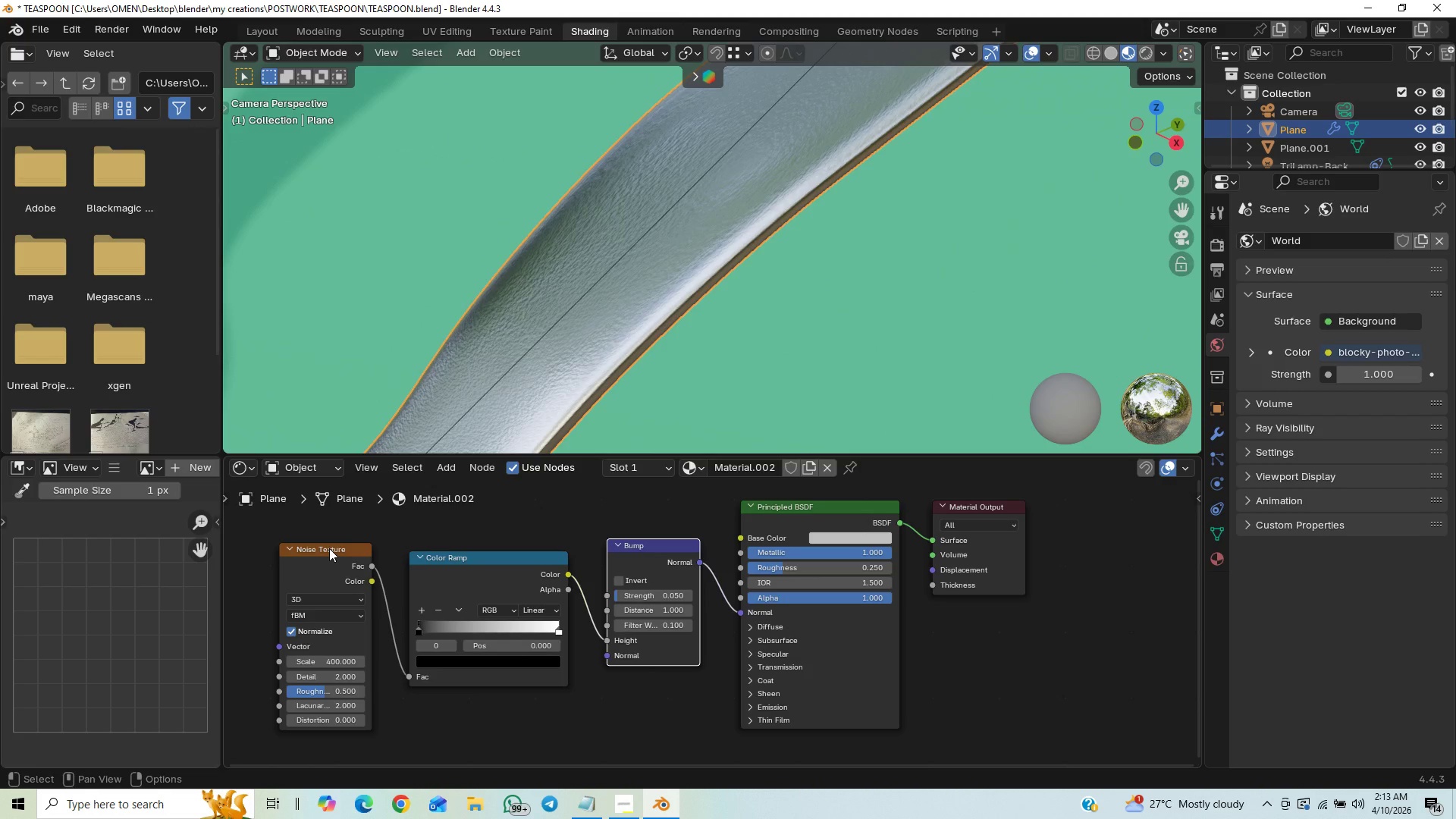 
key(Control+S)
 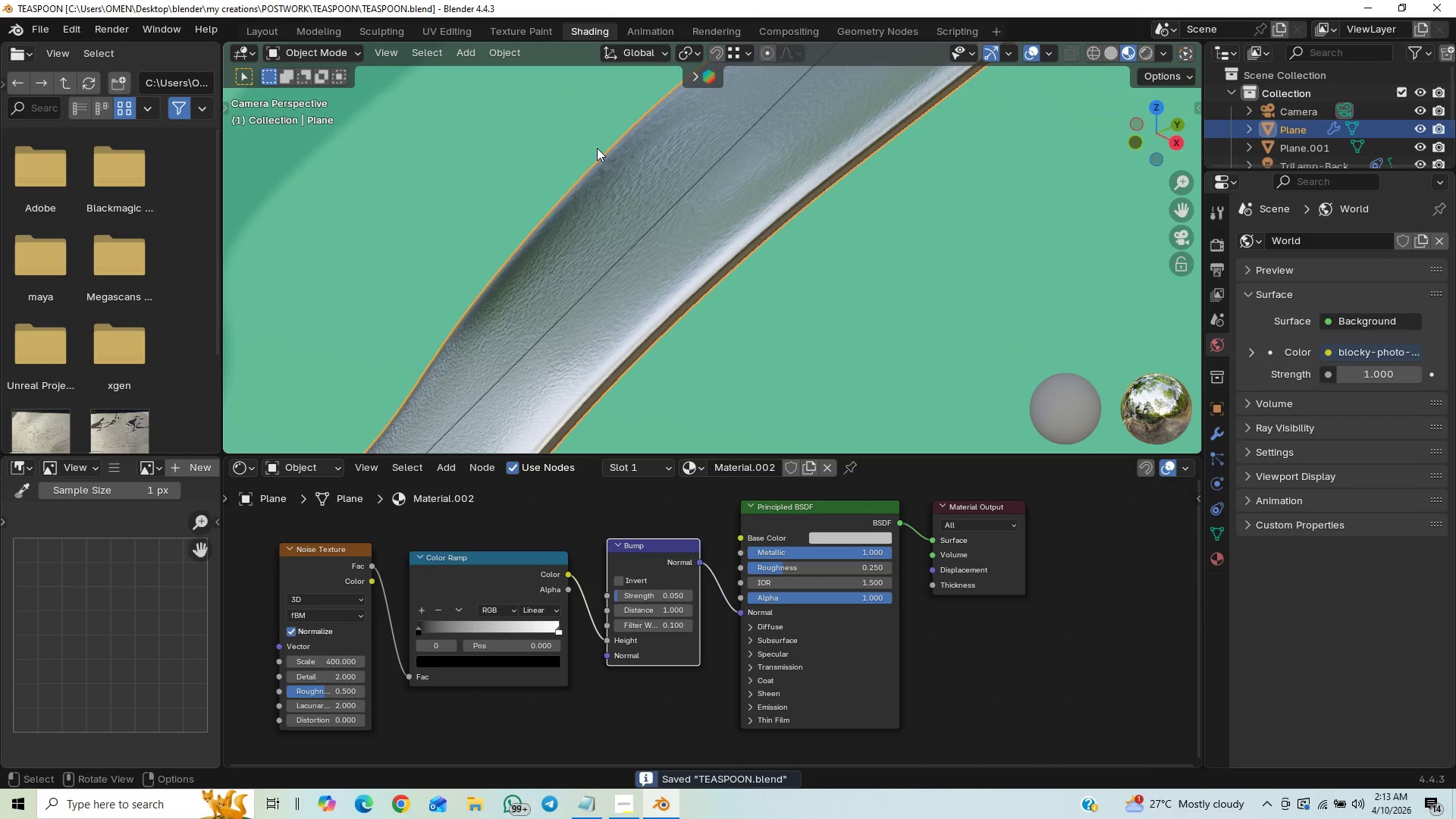 
scroll: coordinate [605, 240], scroll_direction: down, amount: 7.0
 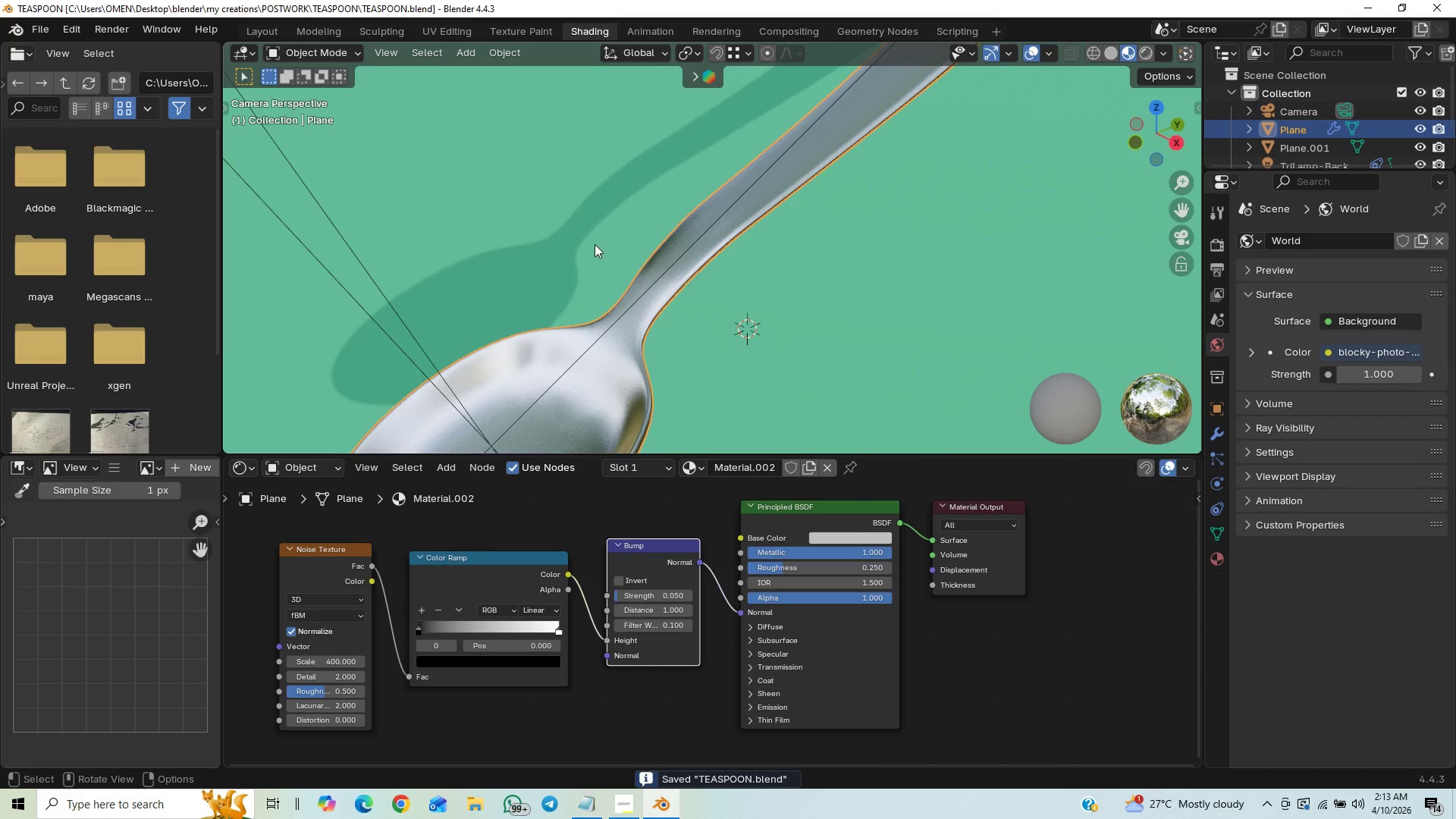 
scroll: coordinate [604, 268], scroll_direction: up, amount: 8.0
 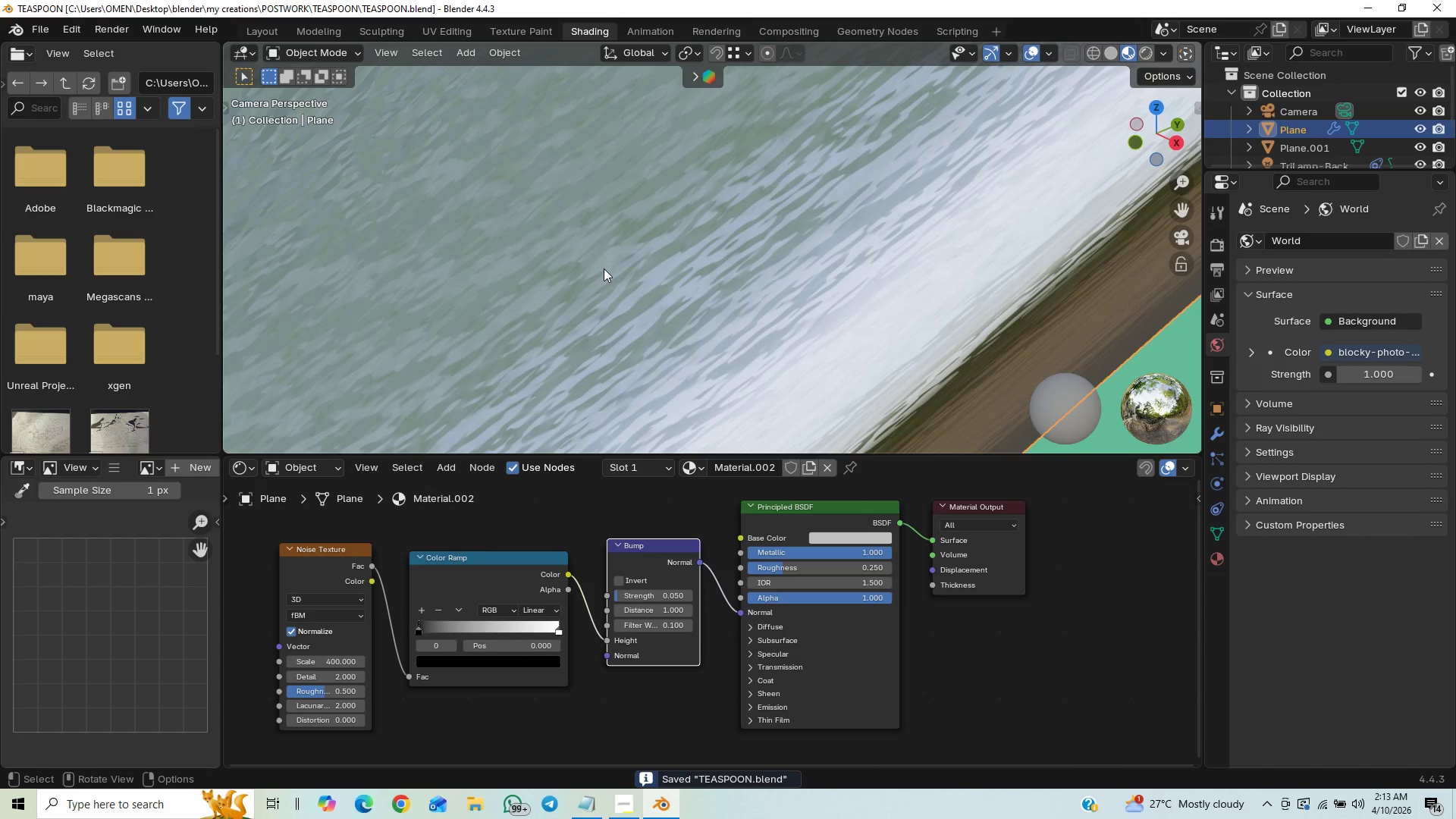 
scroll: coordinate [389, 584], scroll_direction: down, amount: 6.0
 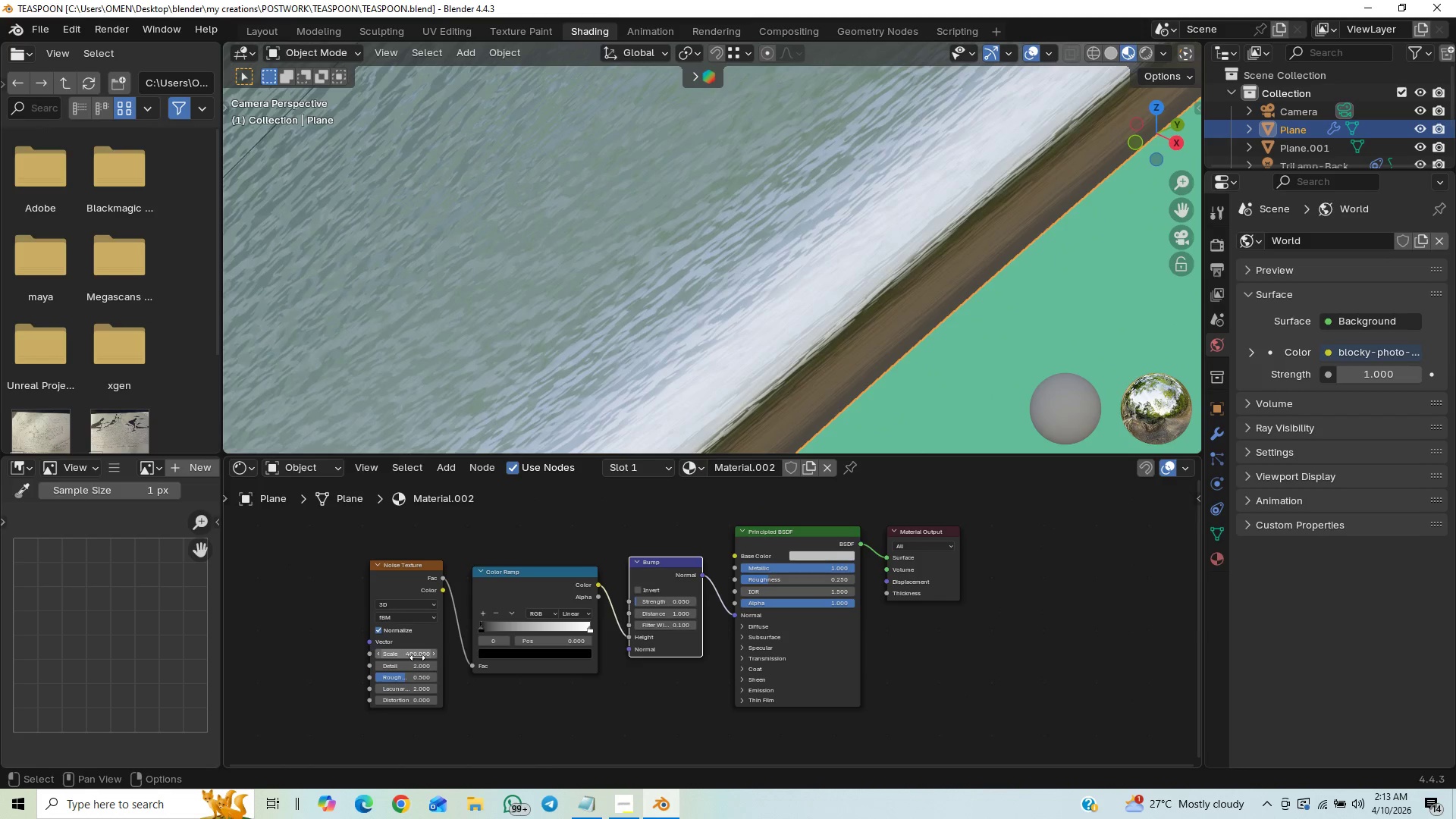 
left_click([417, 658])
 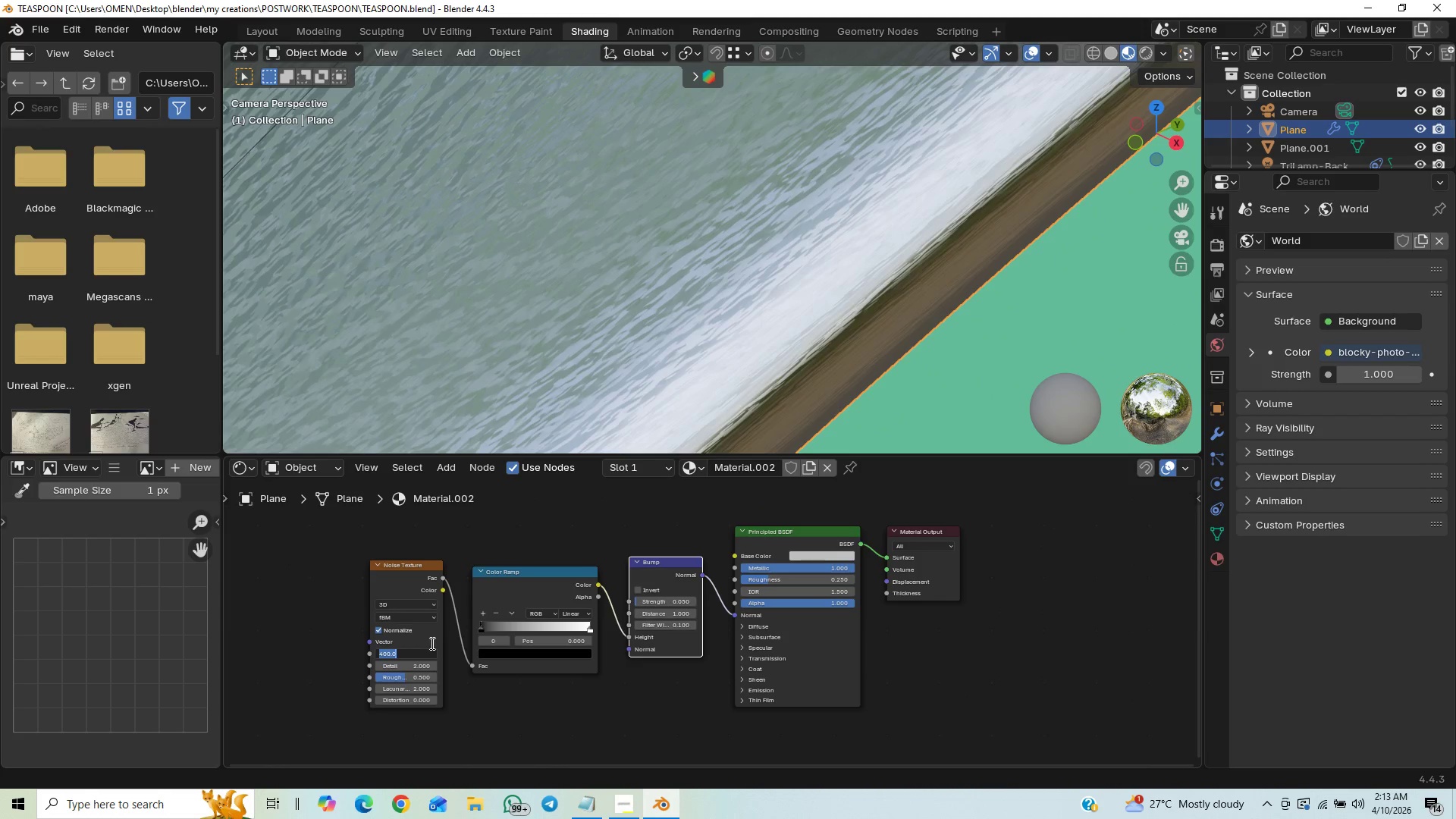 
type(570)
 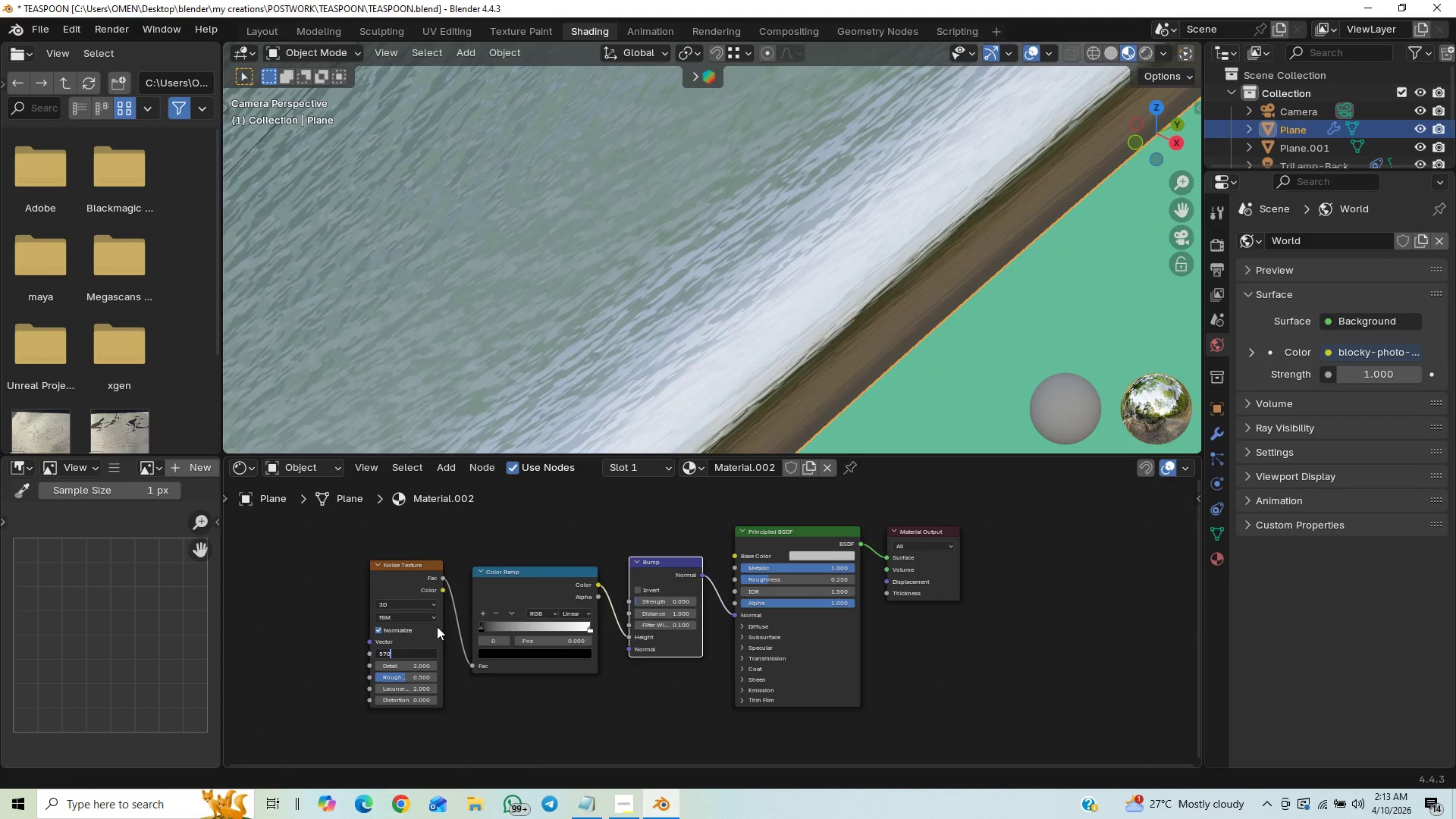 
key(Enter)
 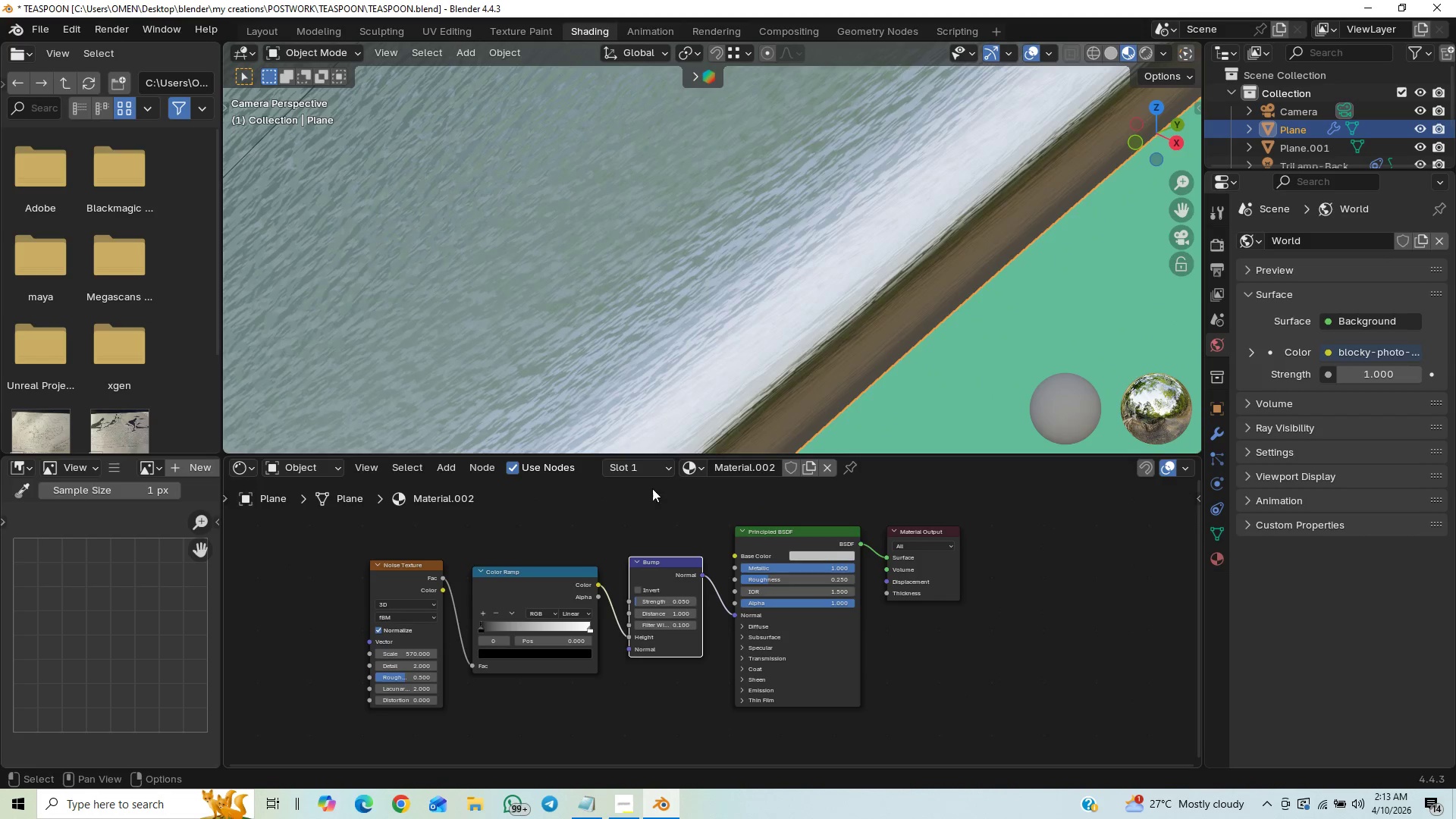 
scroll: coordinate [711, 359], scroll_direction: down, amount: 20.0
 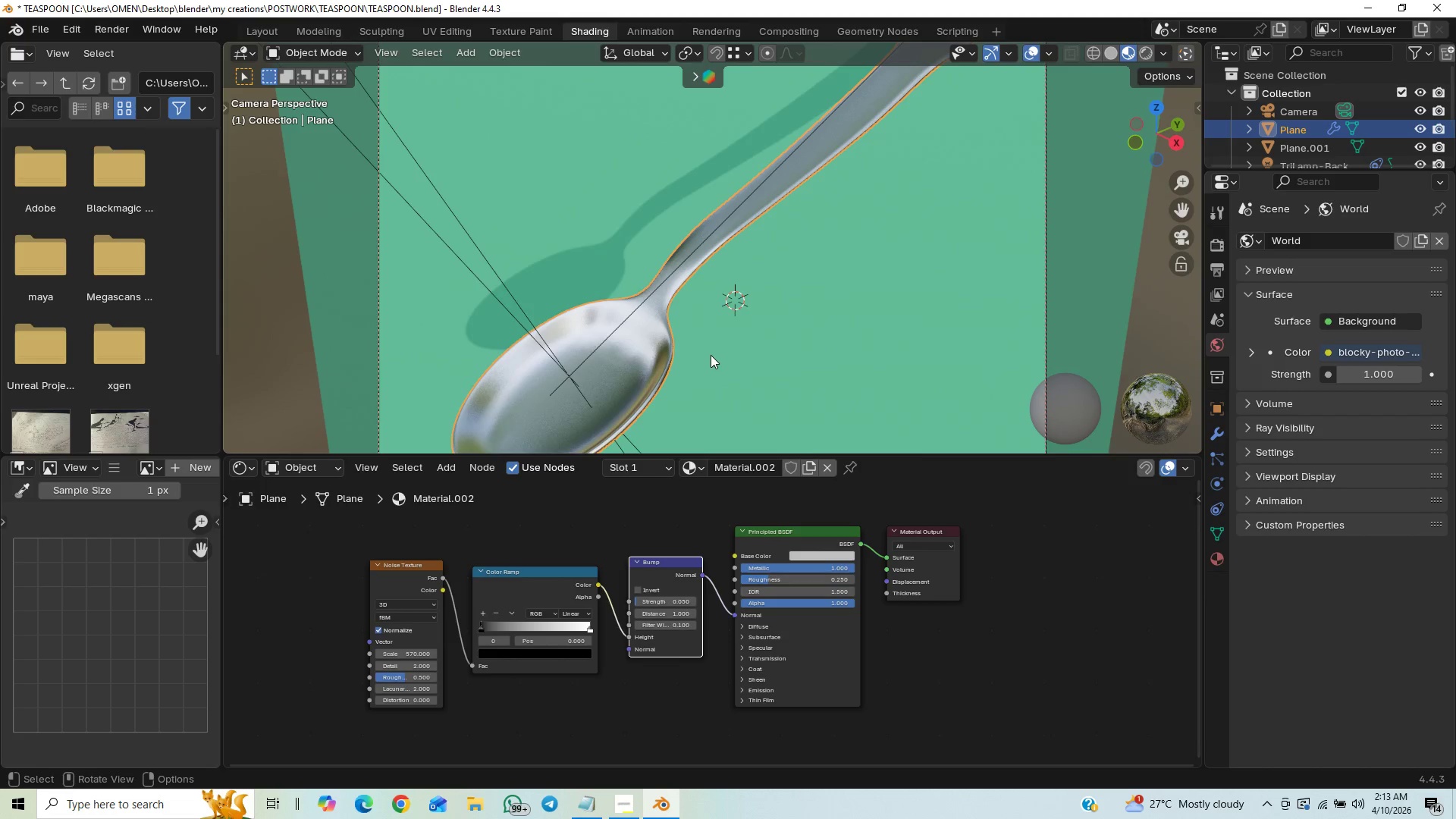 
scroll: coordinate [685, 343], scroll_direction: up, amount: 4.0
 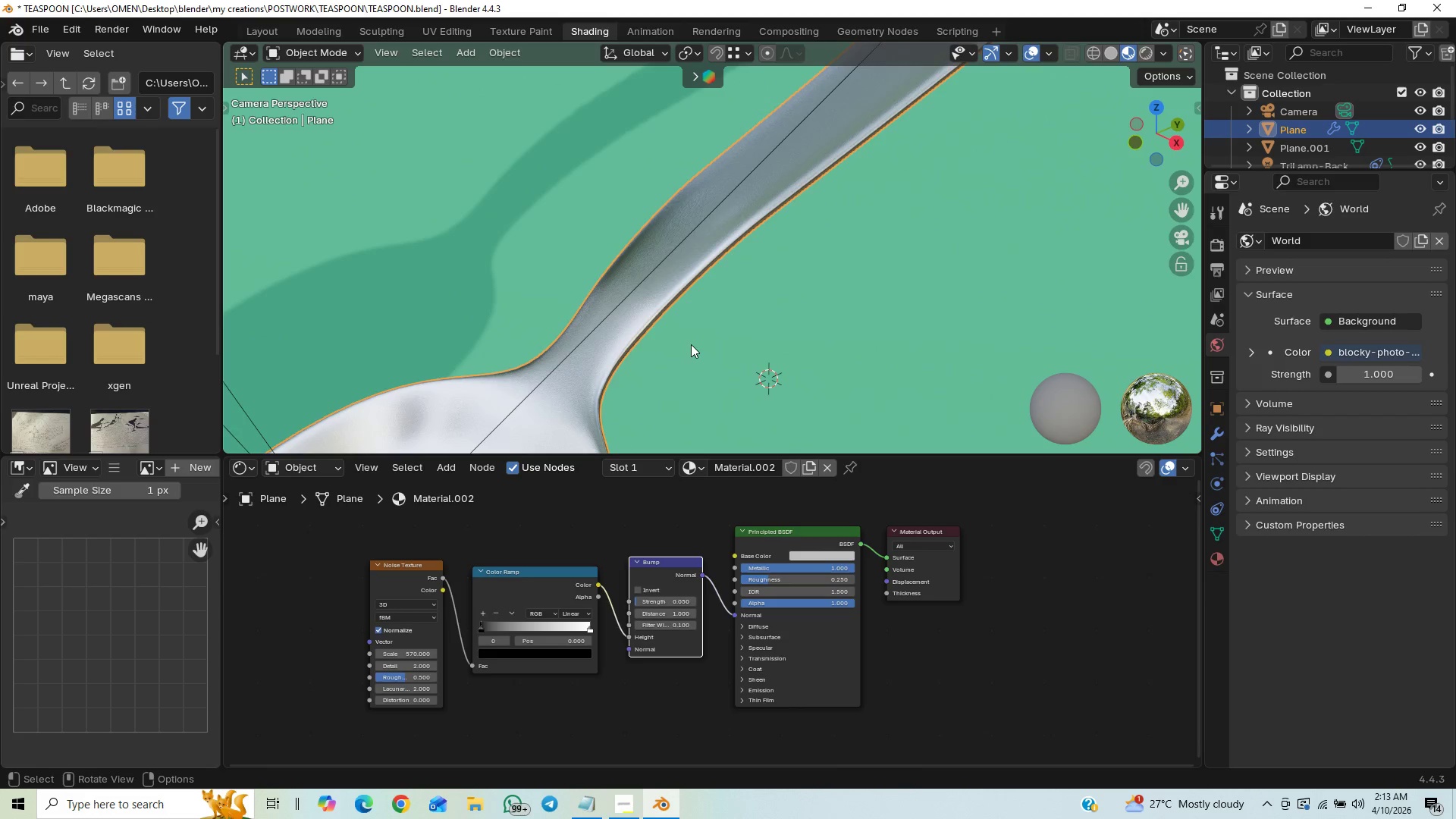 
key(Control+S)
 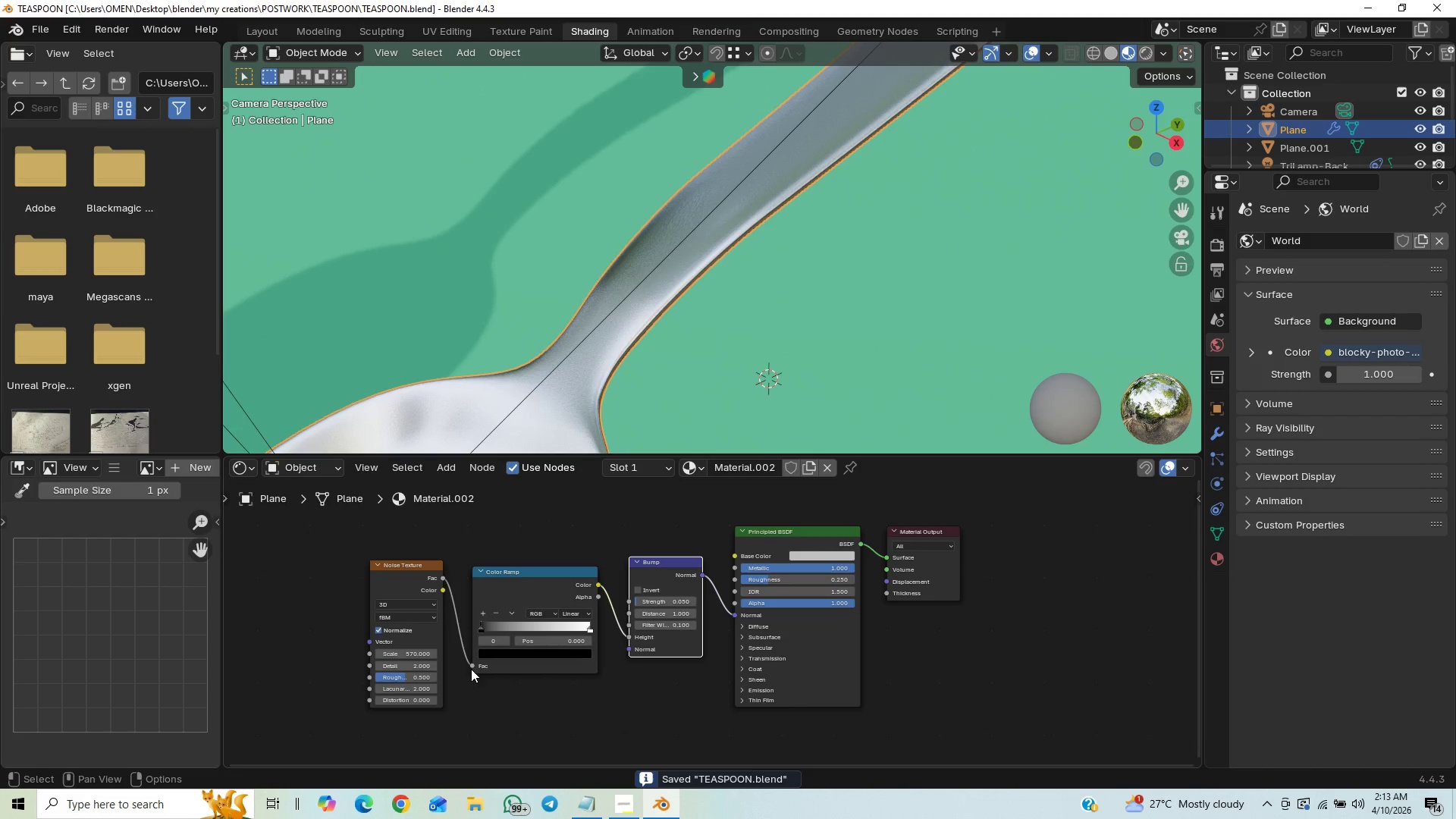 
scroll: coordinate [767, 436], scroll_direction: up, amount: 14.0
 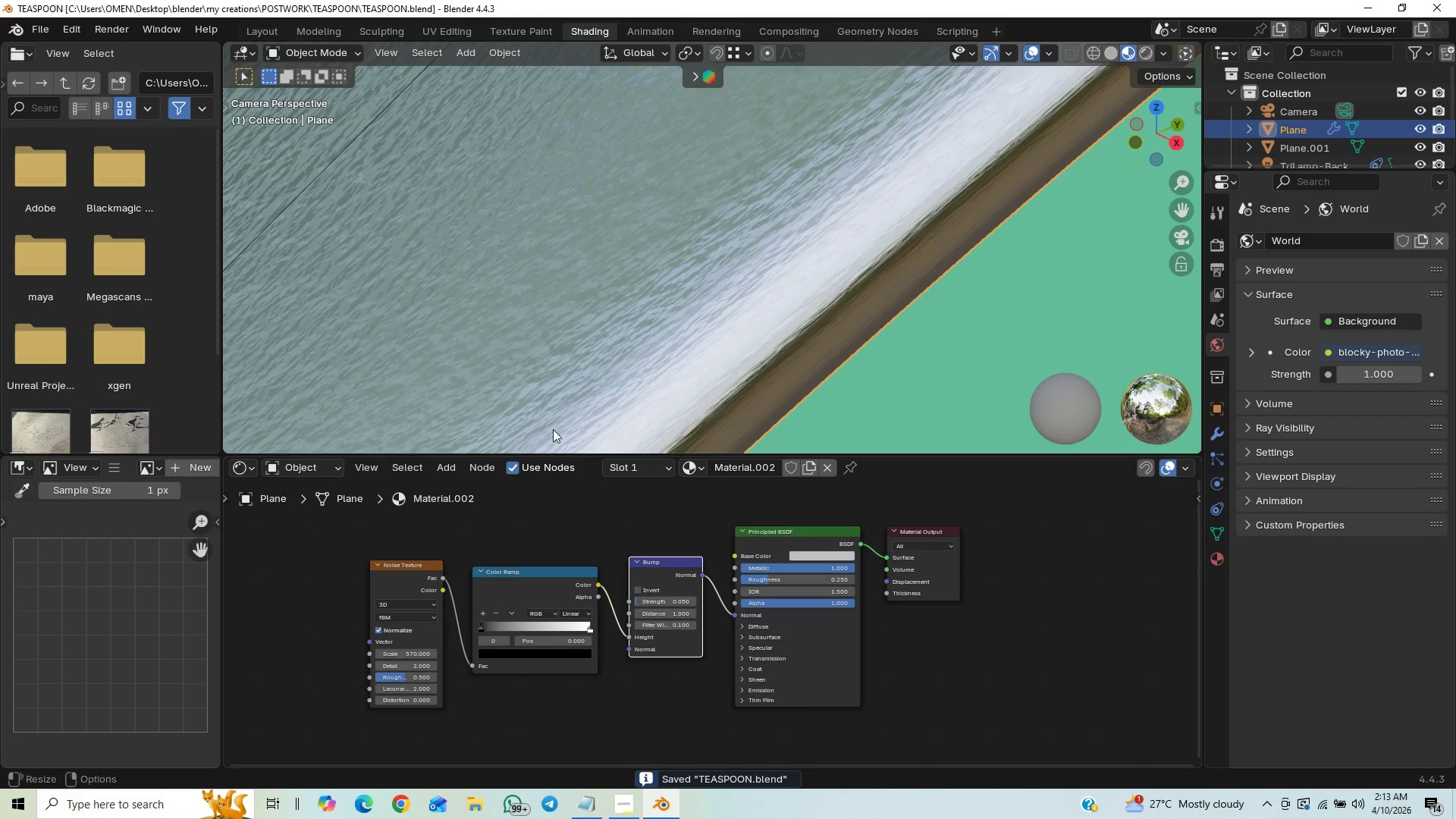 
scroll: coordinate [576, 376], scroll_direction: down, amount: 6.0
 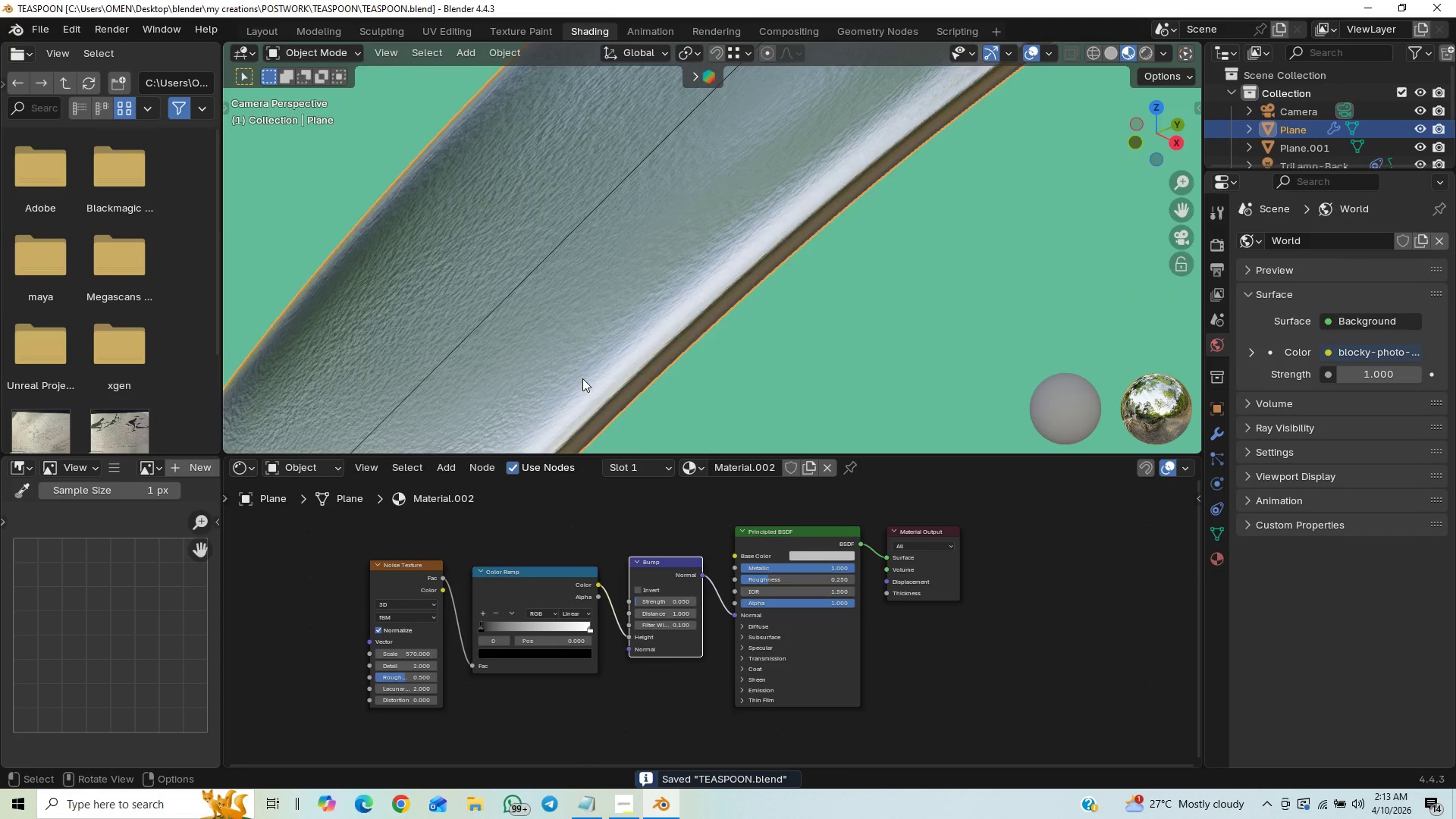 
scroll: coordinate [582, 378], scroll_direction: up, amount: 3.0
 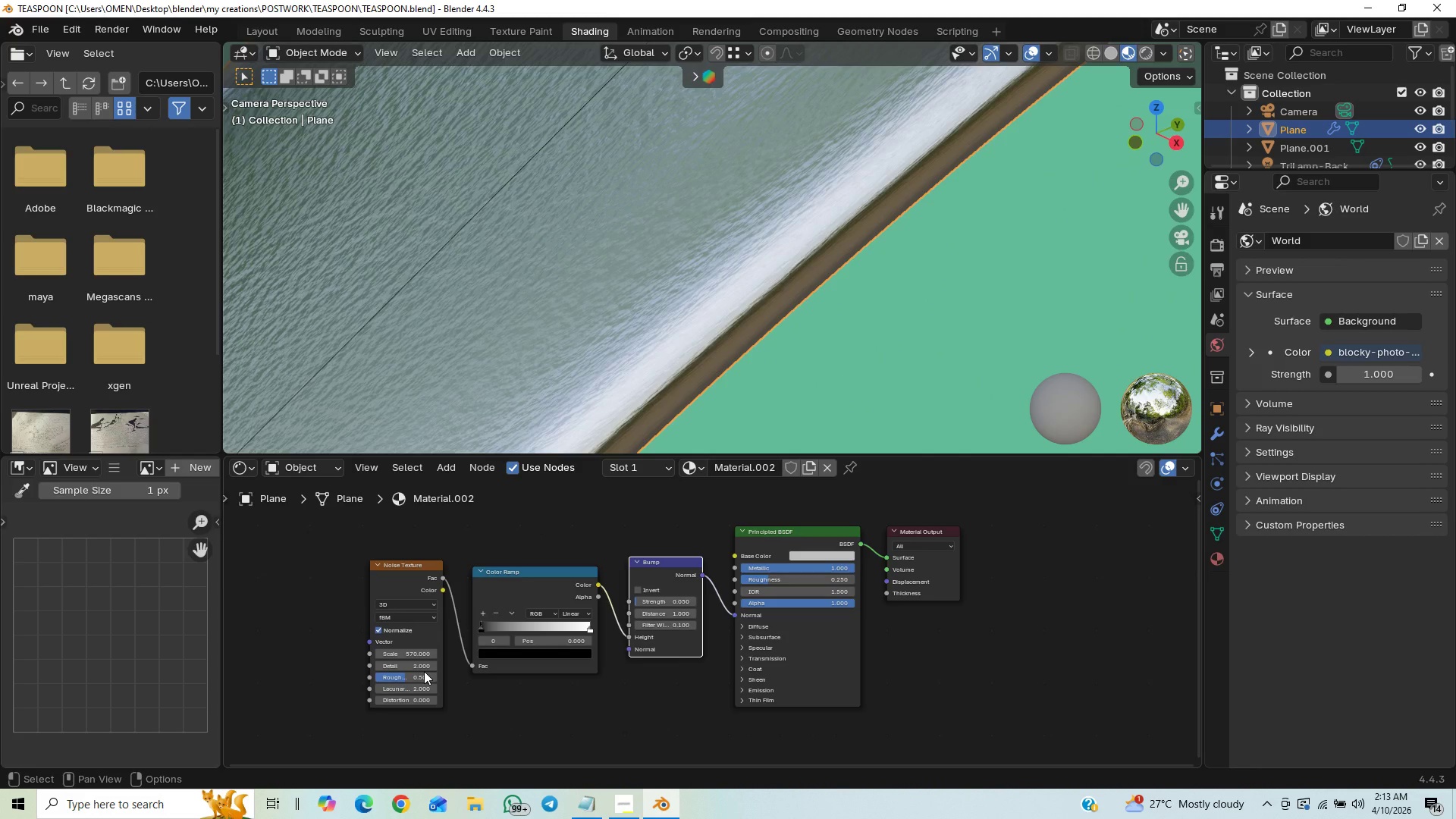 
left_click([419, 668])
 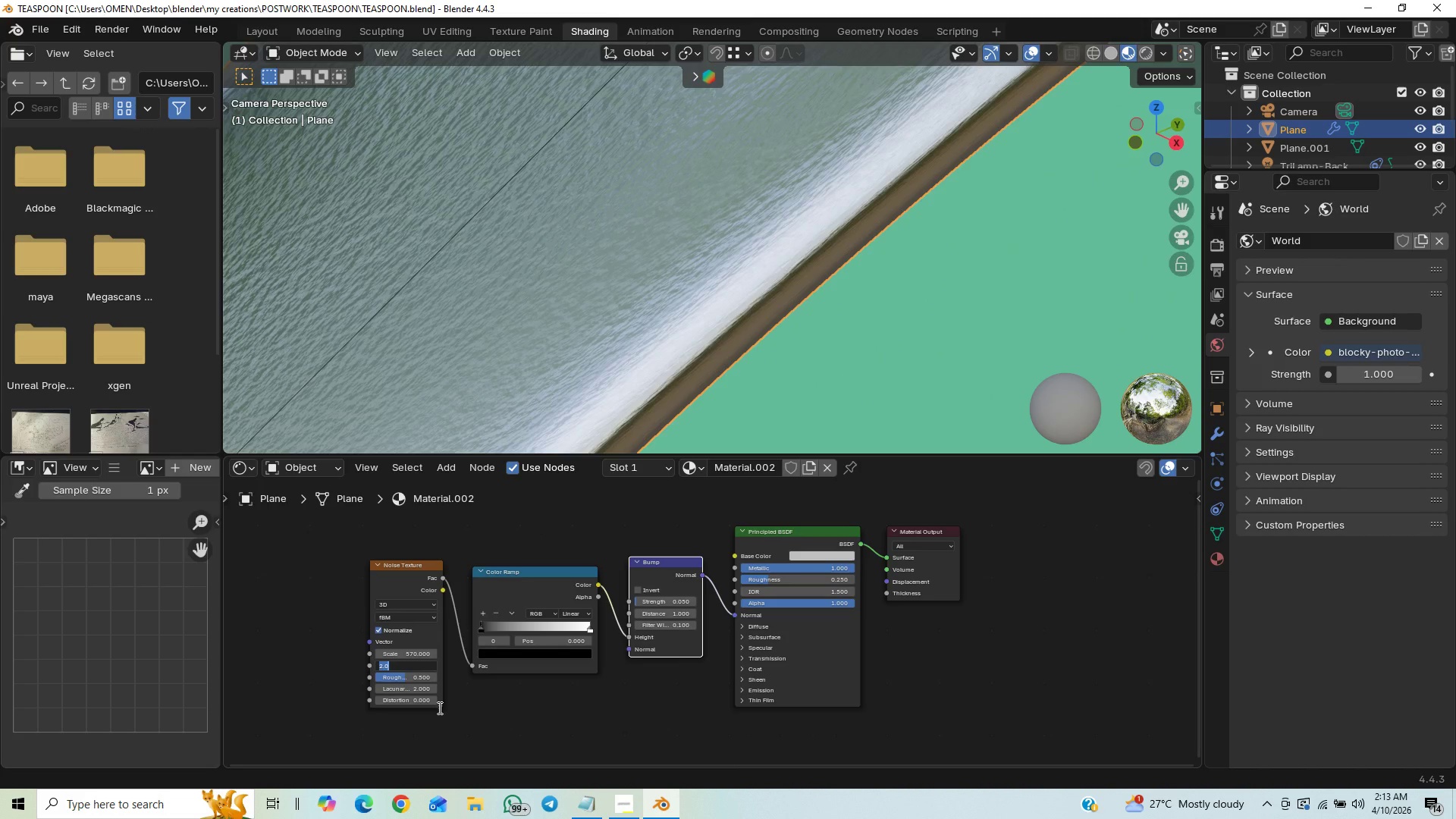 
key(8)
 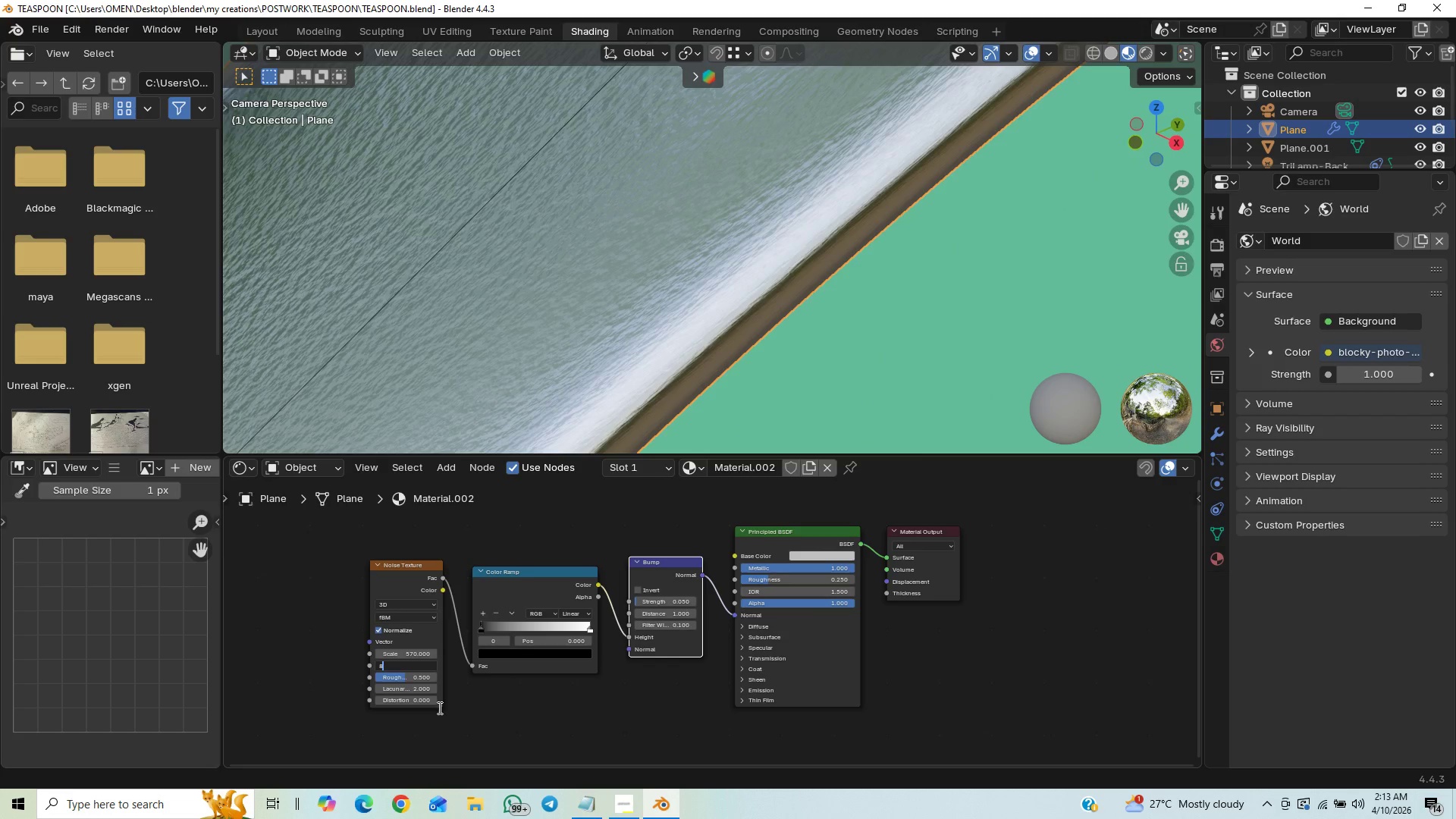 
key(Enter)
 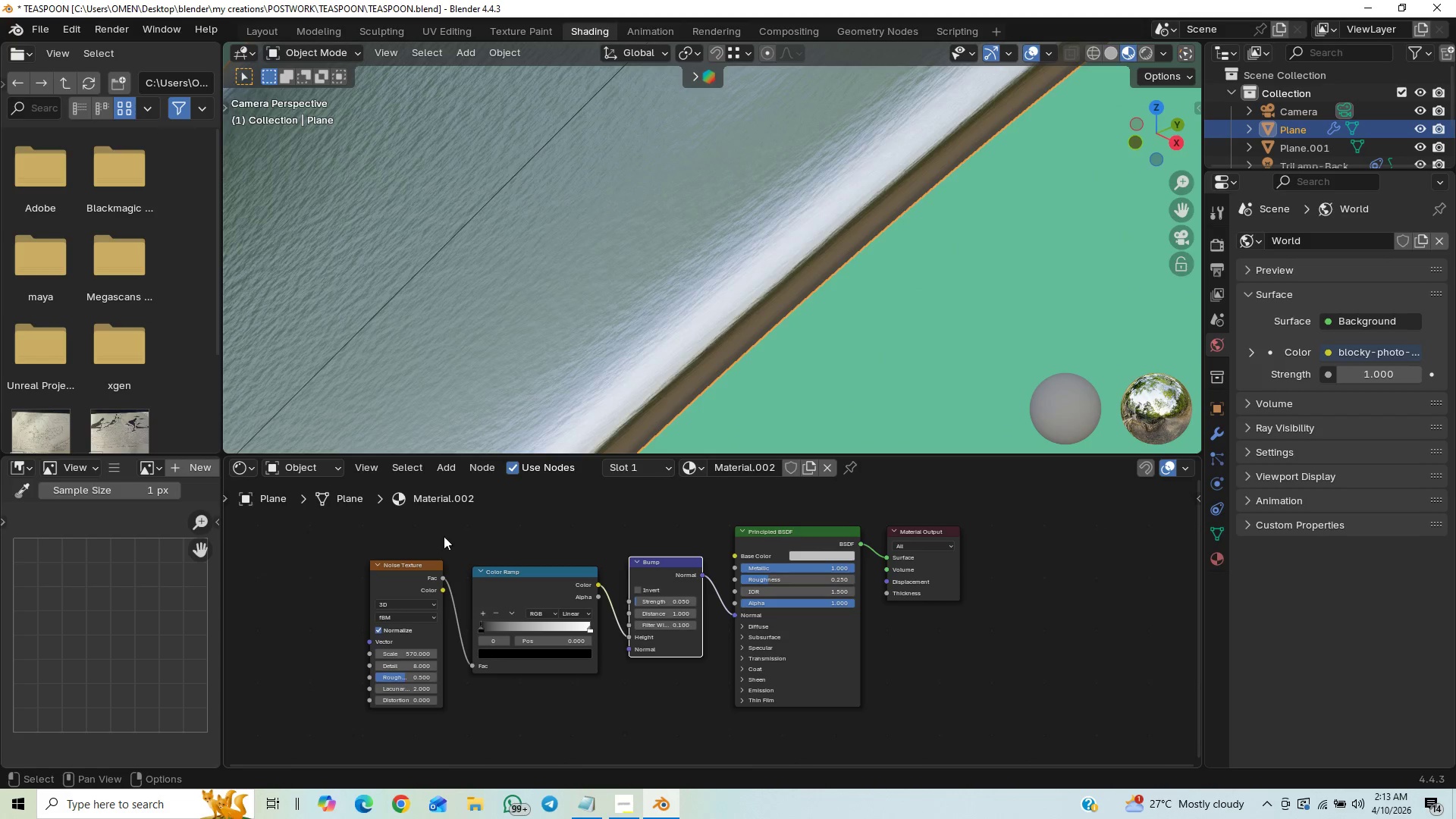 
left_click([404, 664])
 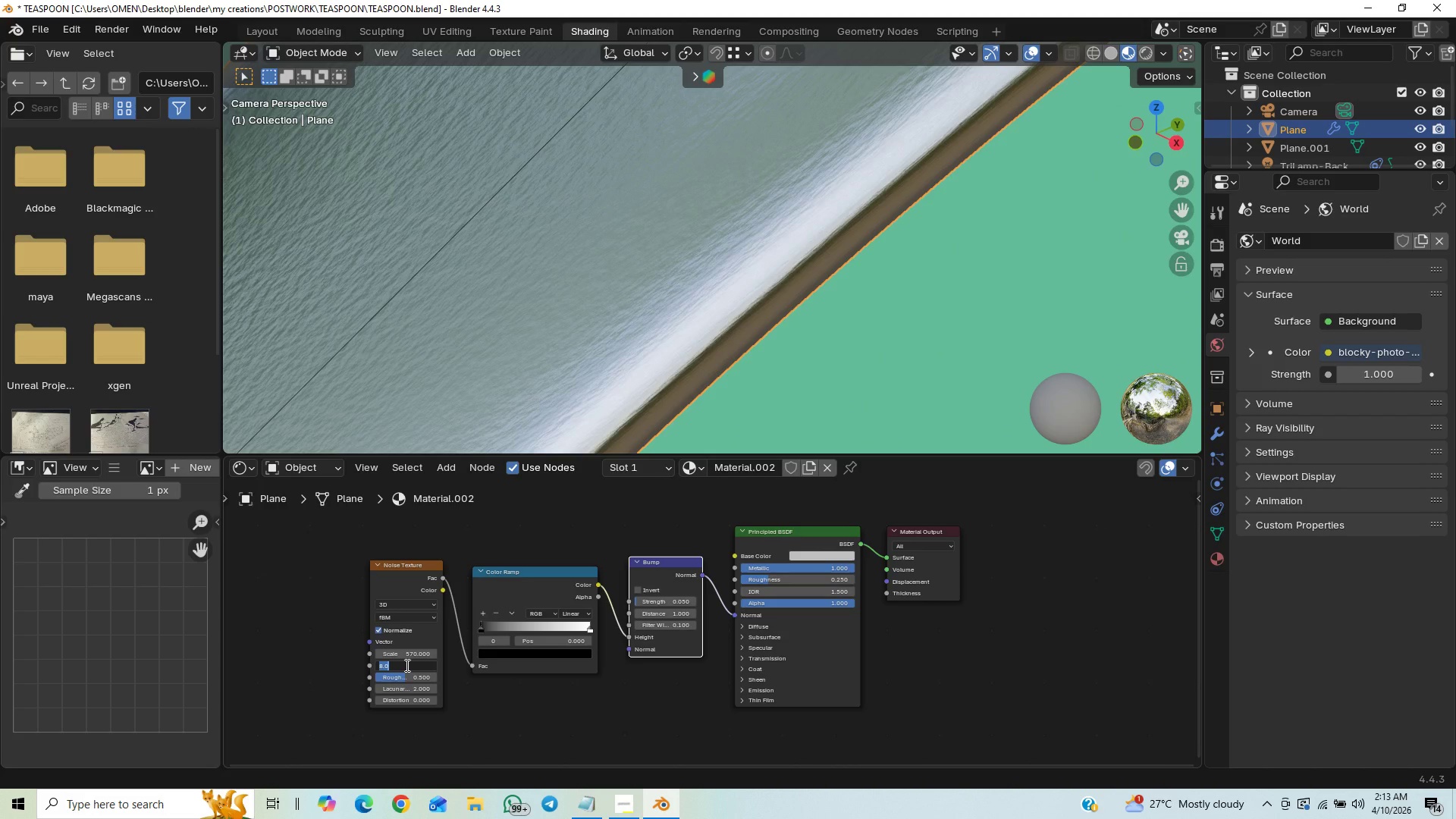 
type(12)
 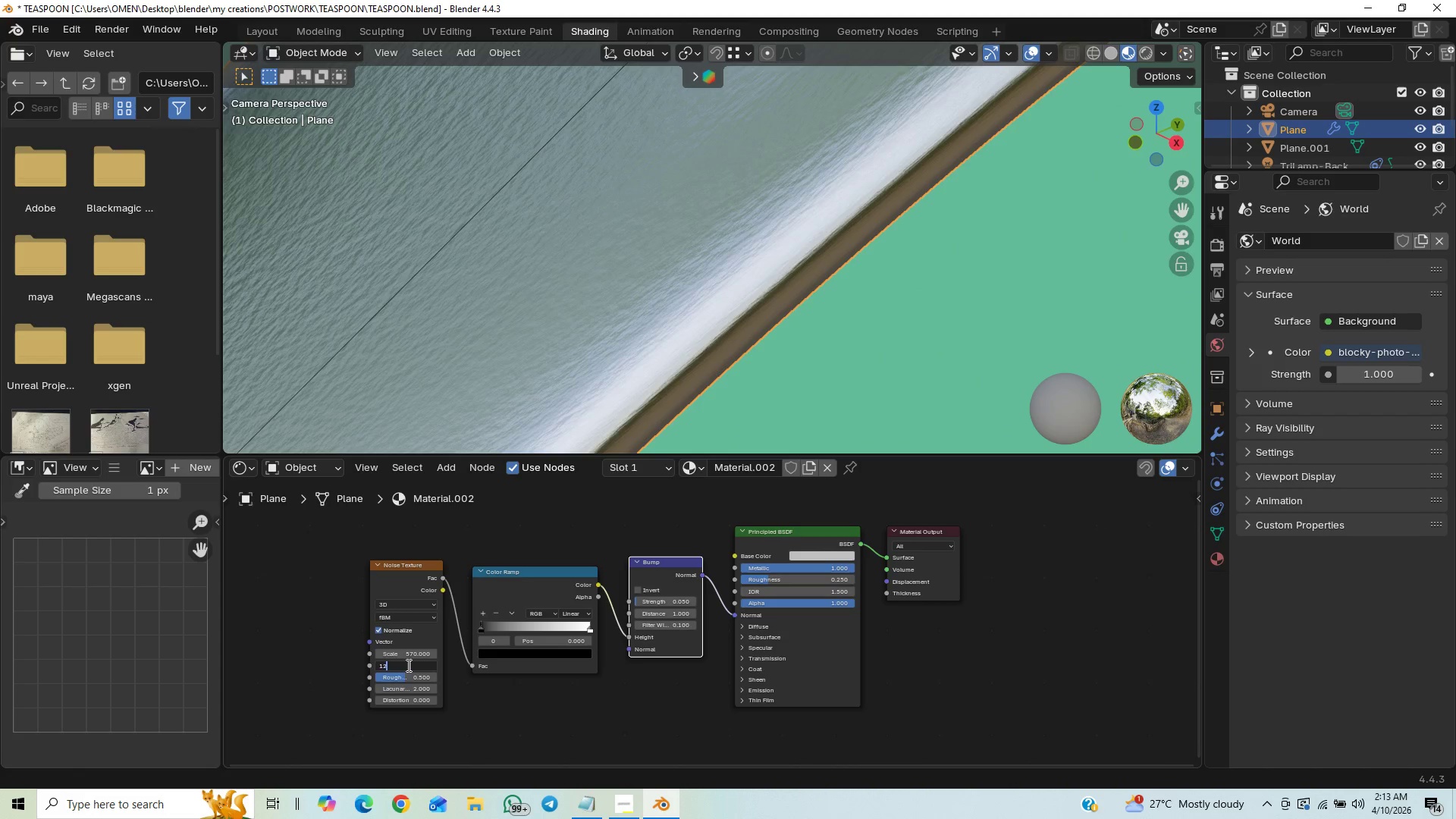 
key(Enter)
 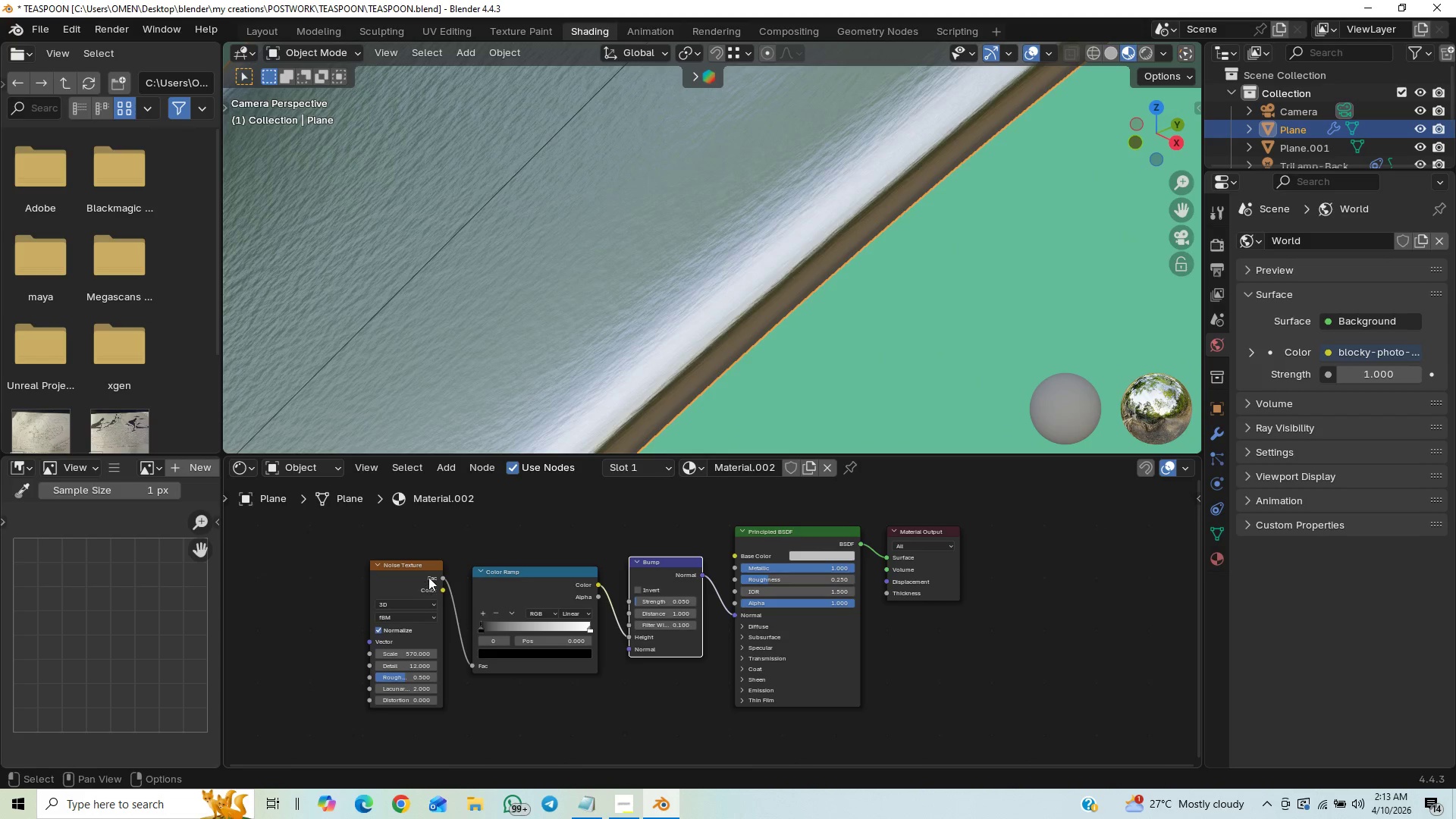 
key(Control+Z)
 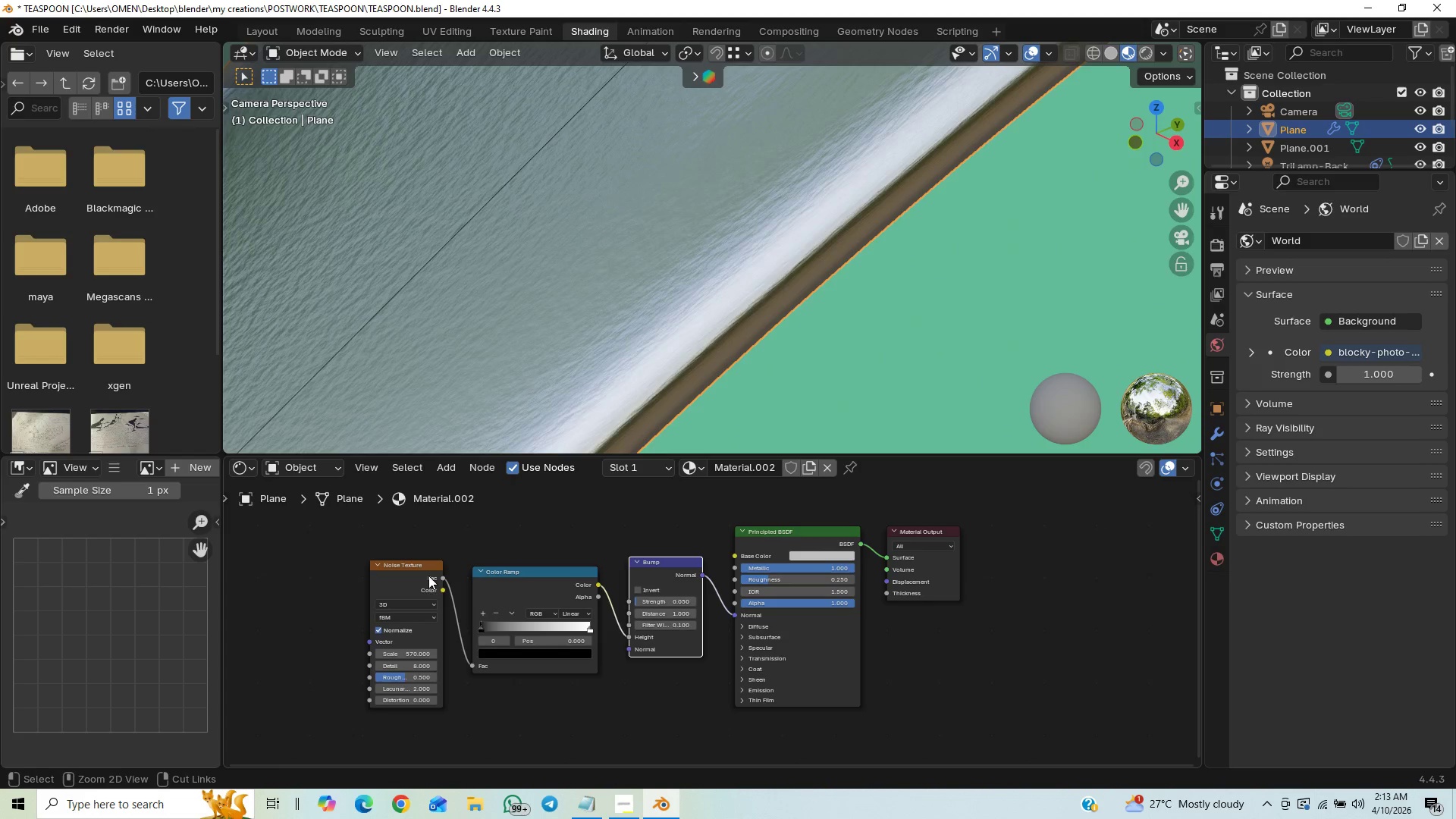 
key(Control+S)
 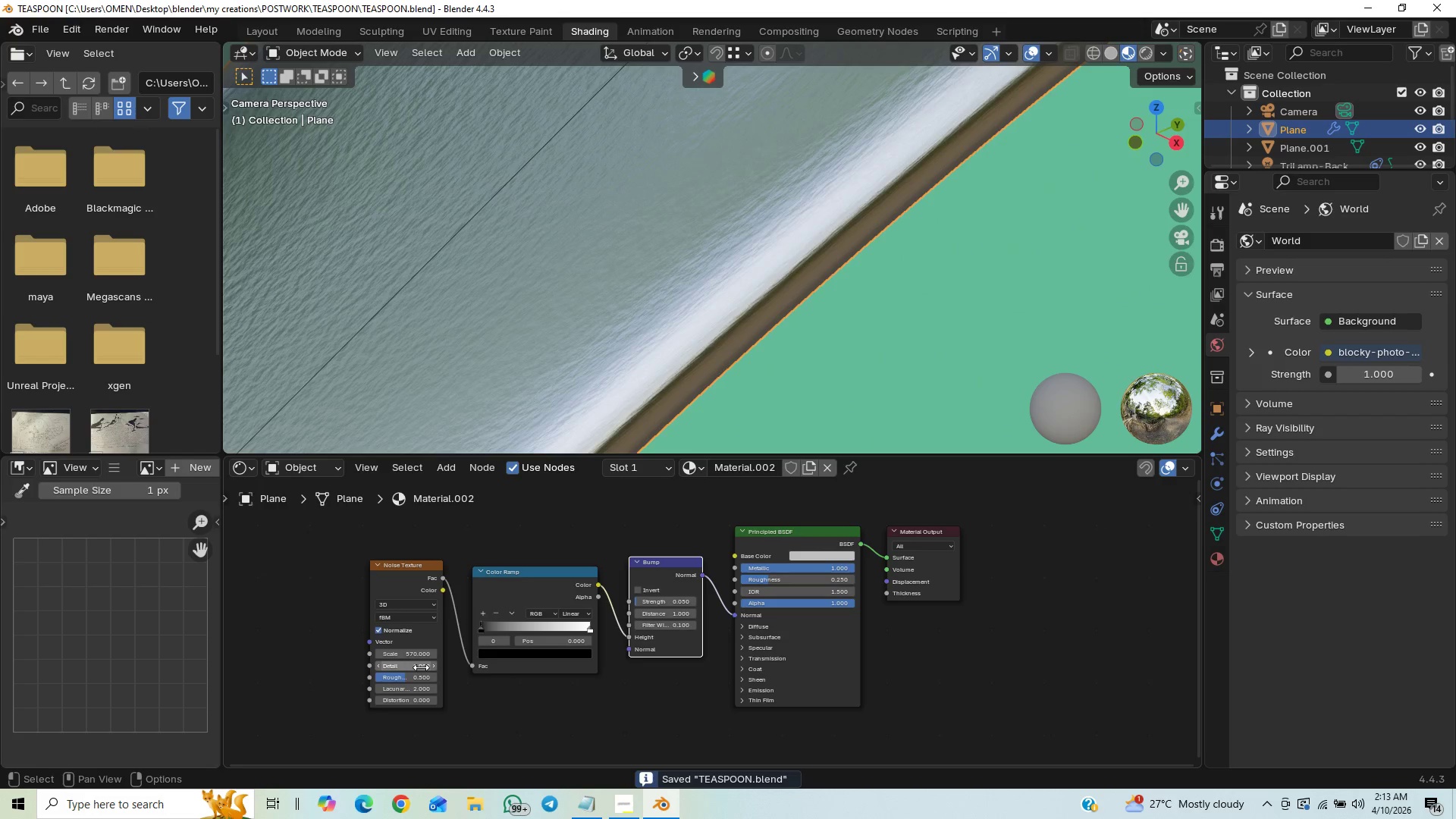 
left_click_drag(start_coordinate=[412, 676], to_coordinate=[429, 210])
 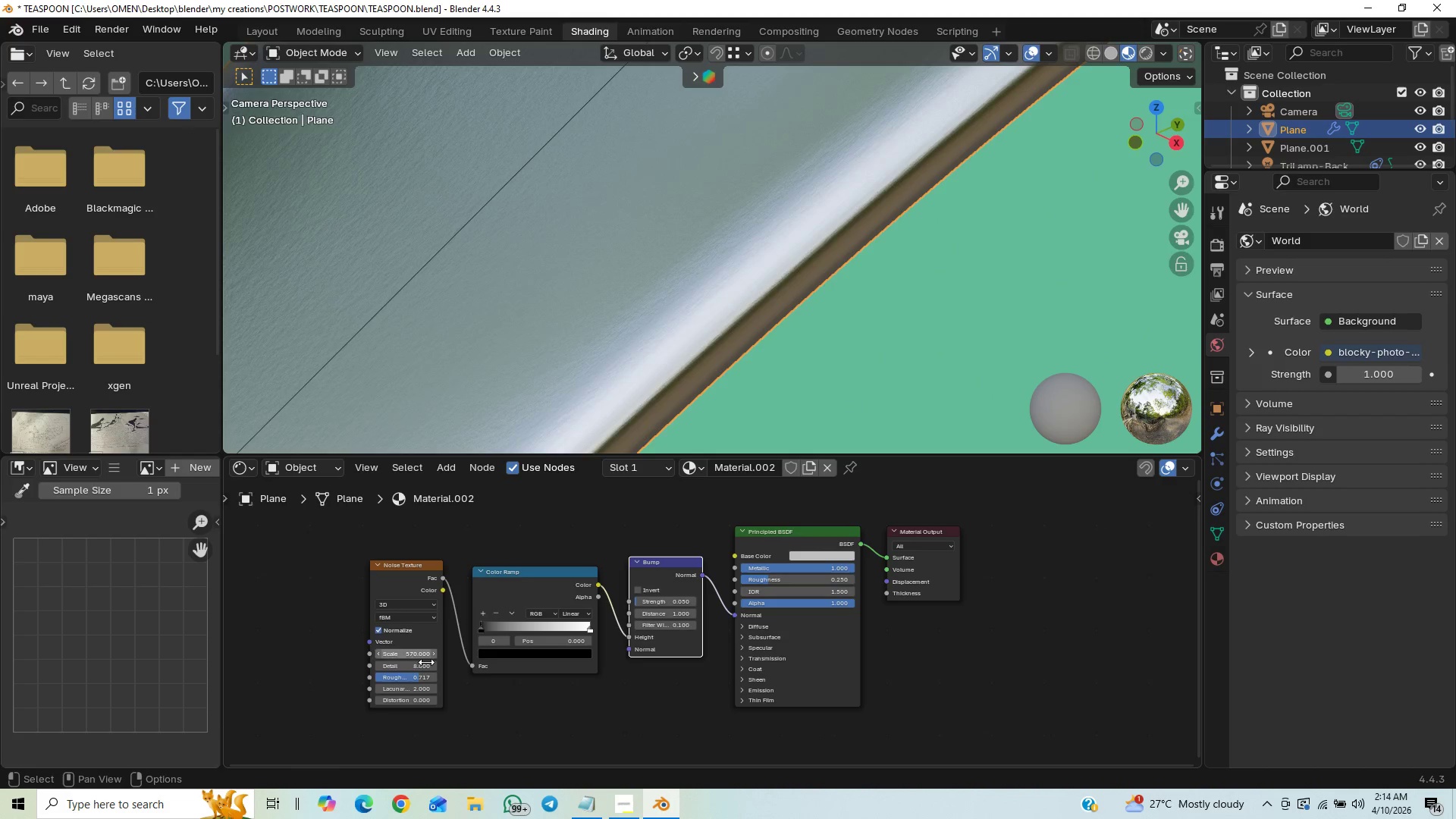 
left_click([417, 676])
 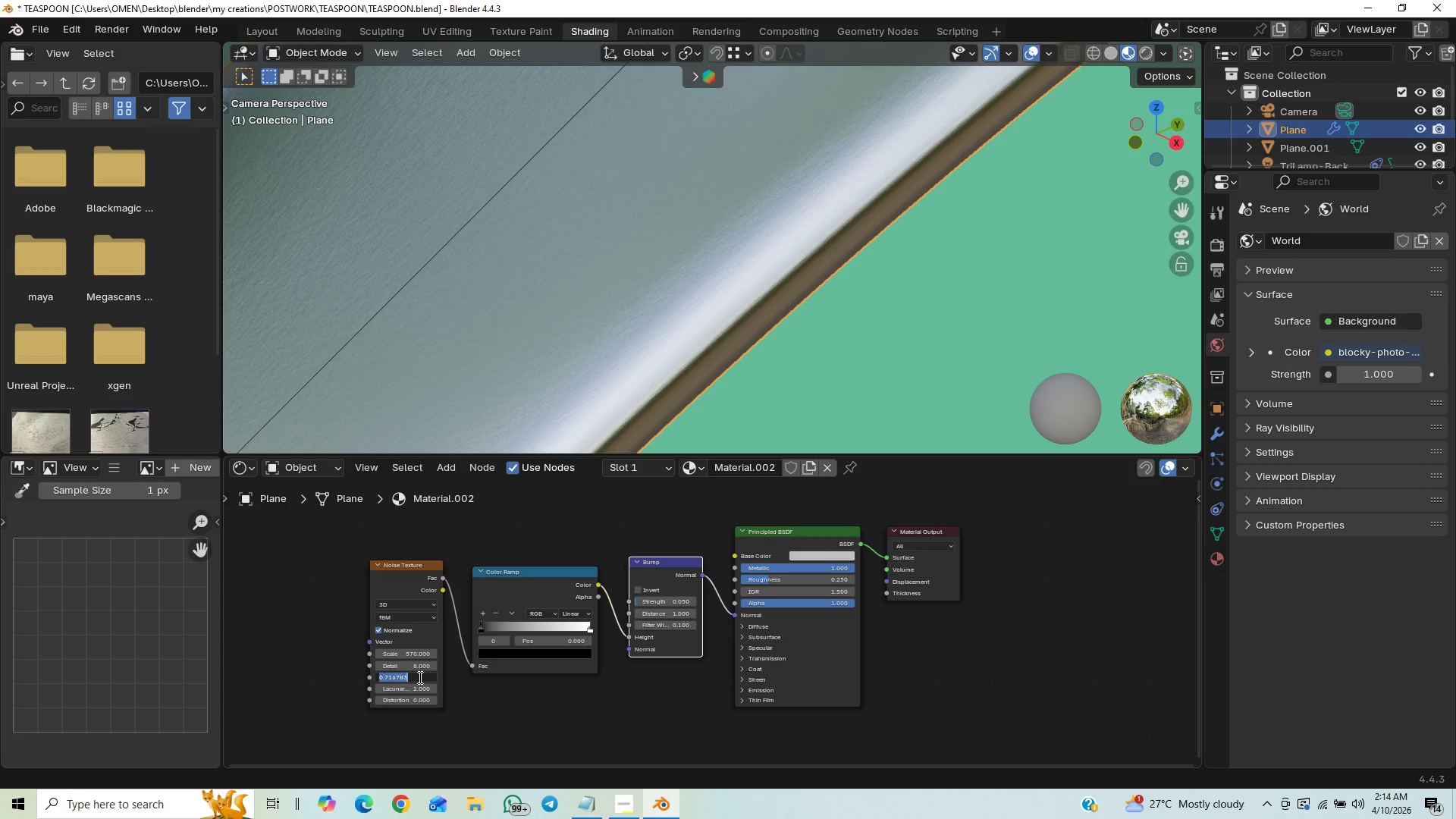 
type(.65)
 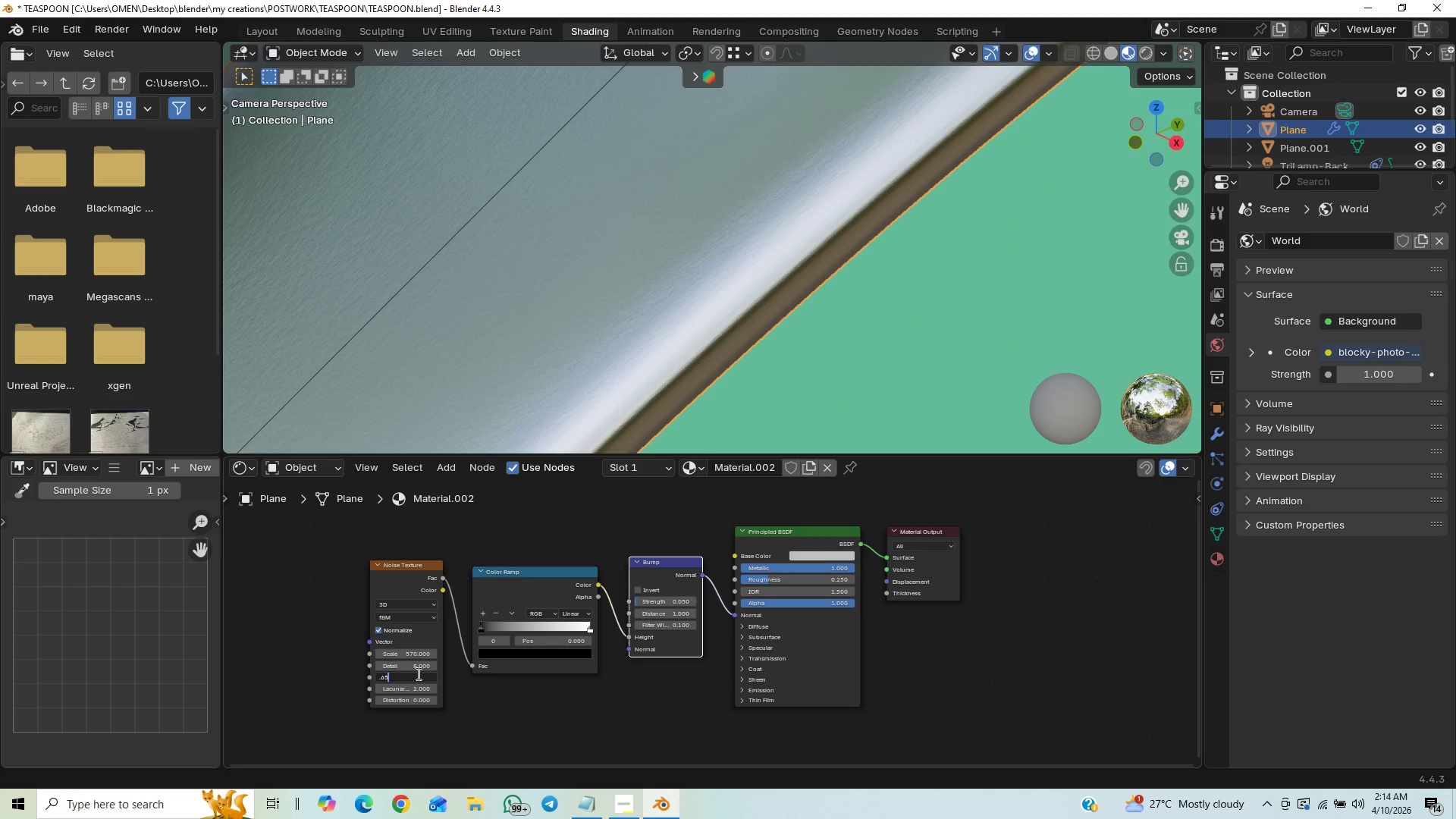 
key(Enter)
 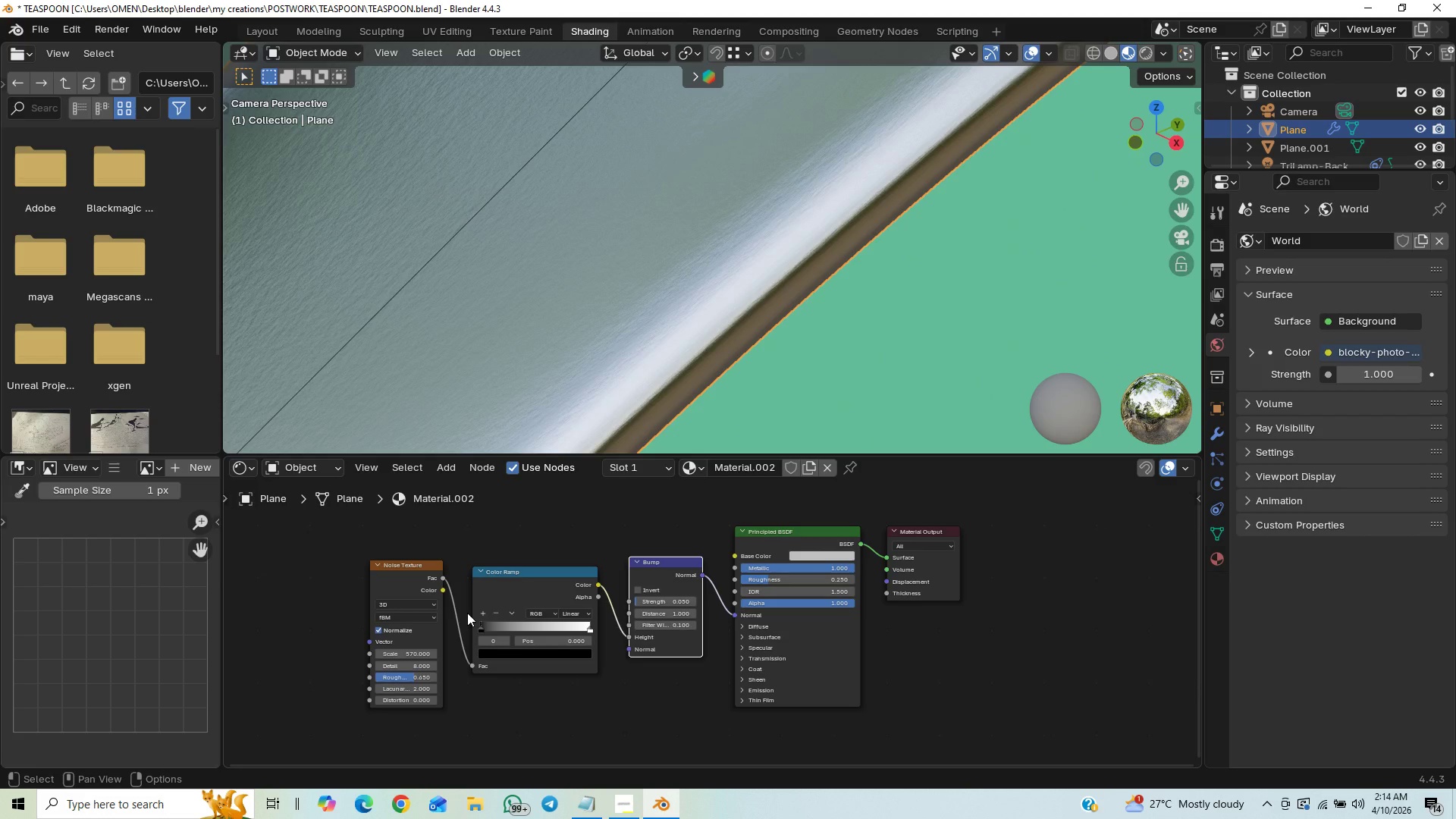 
key(Control+Z)
 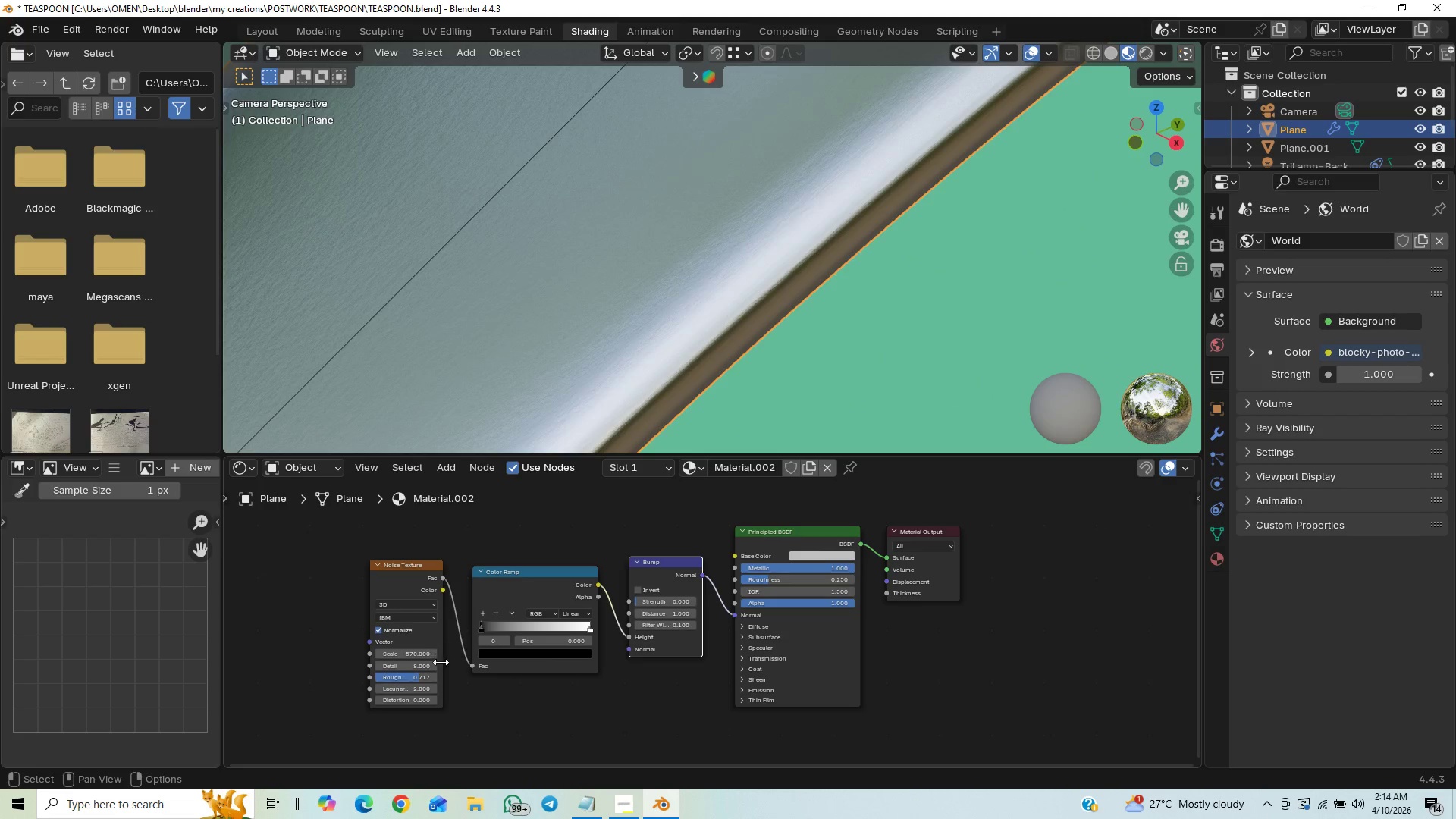 
left_click([432, 679])
 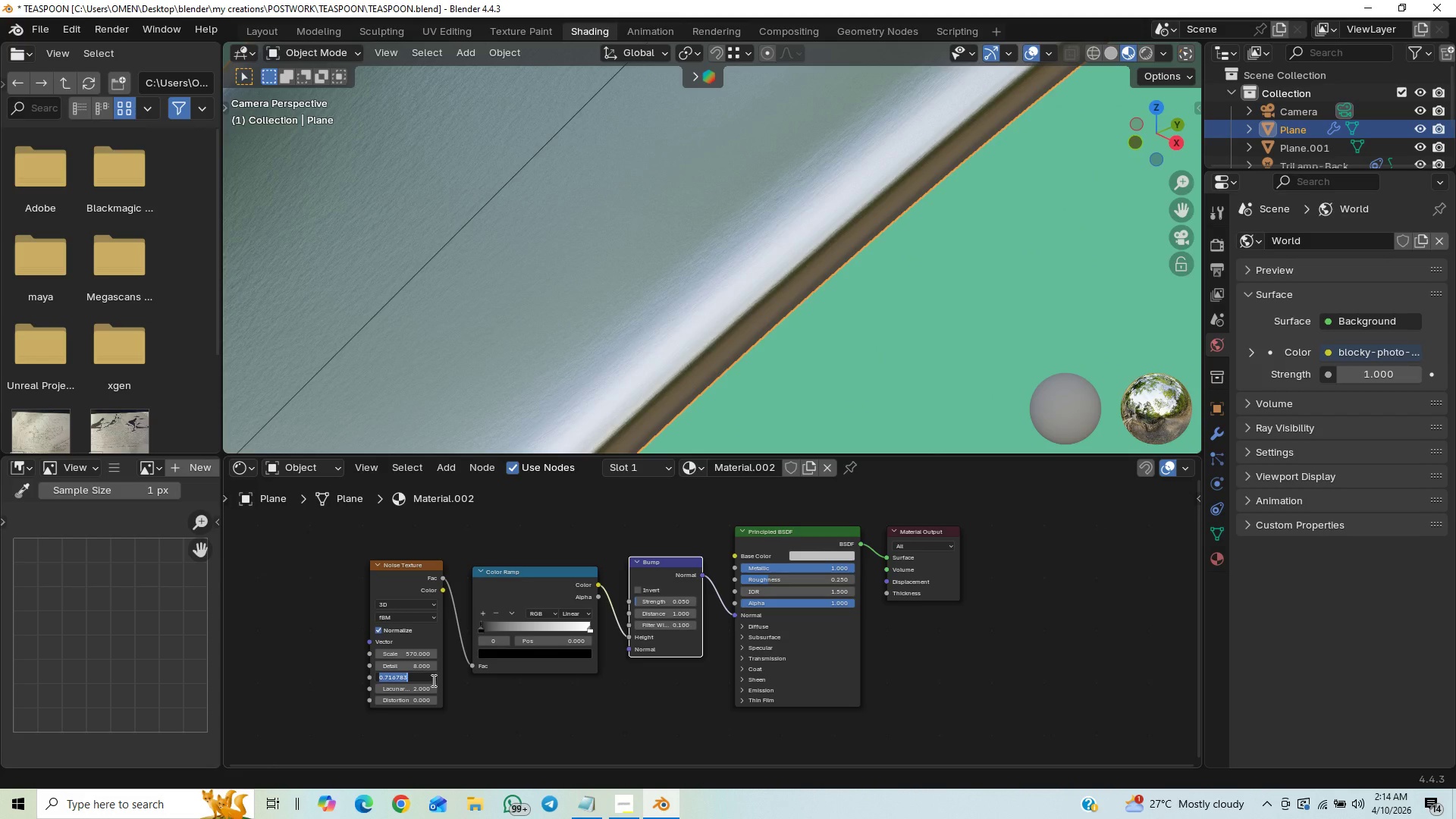 
key(Period)
 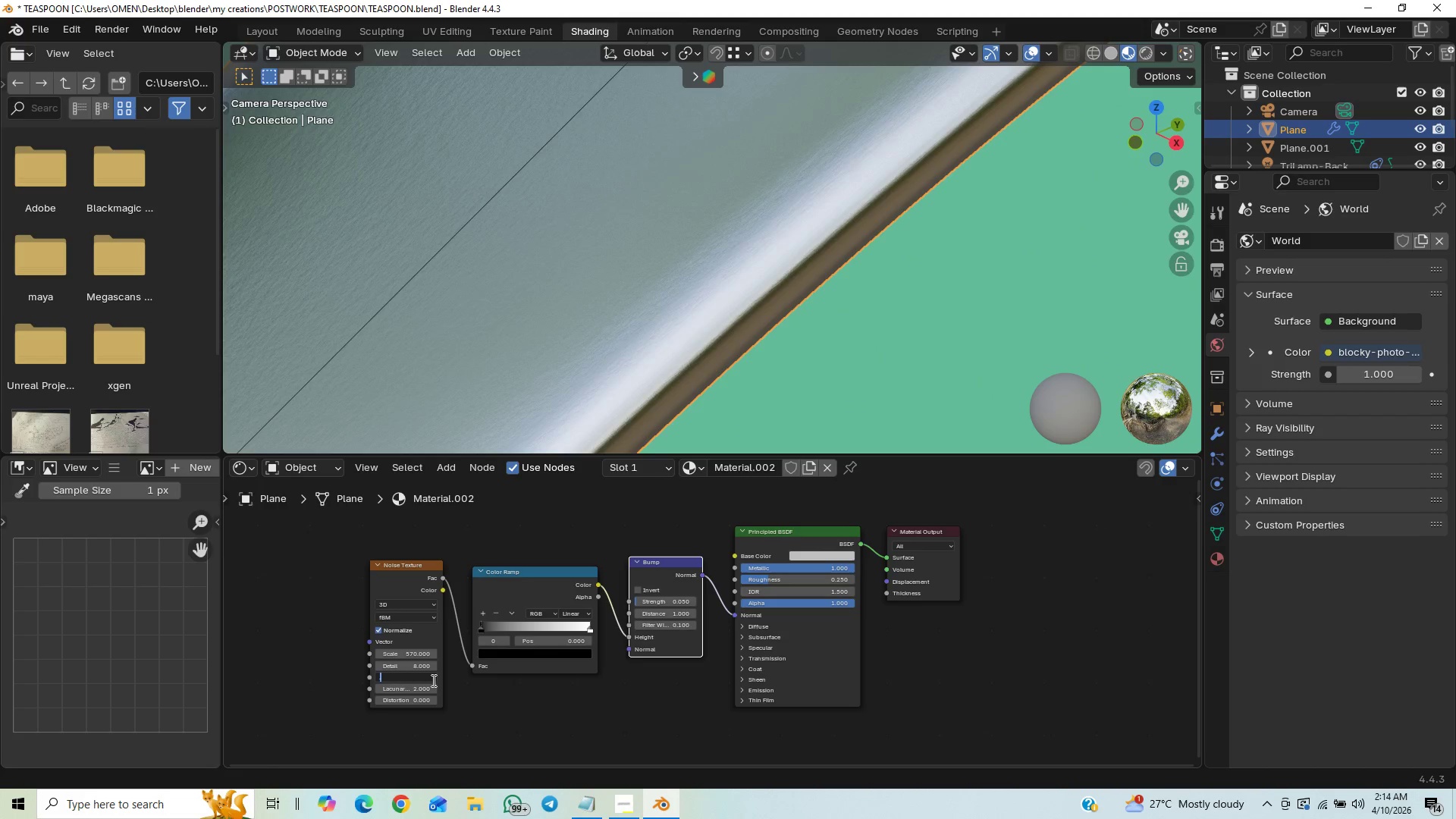 
key(7)
 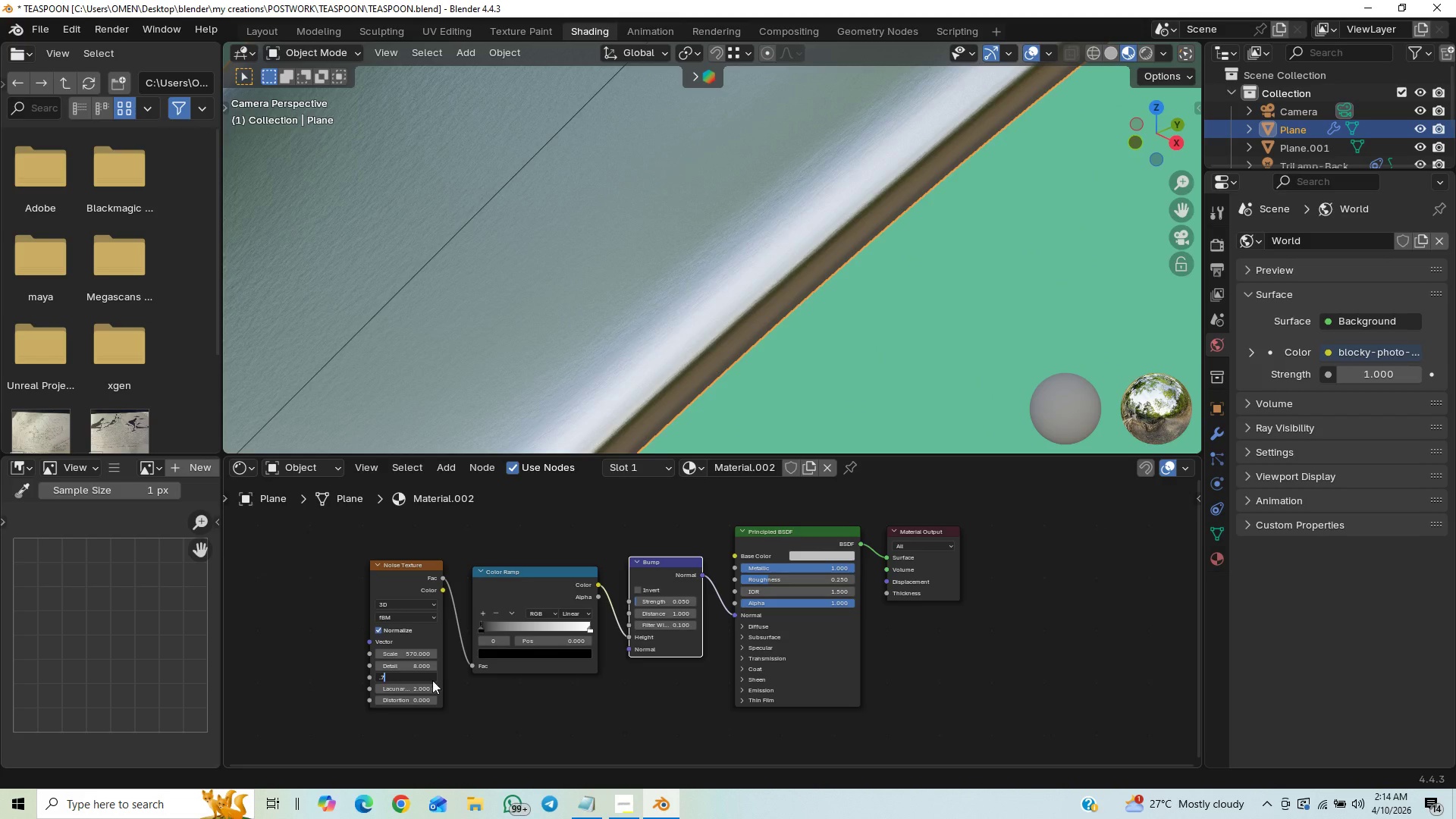 
key(Enter)
 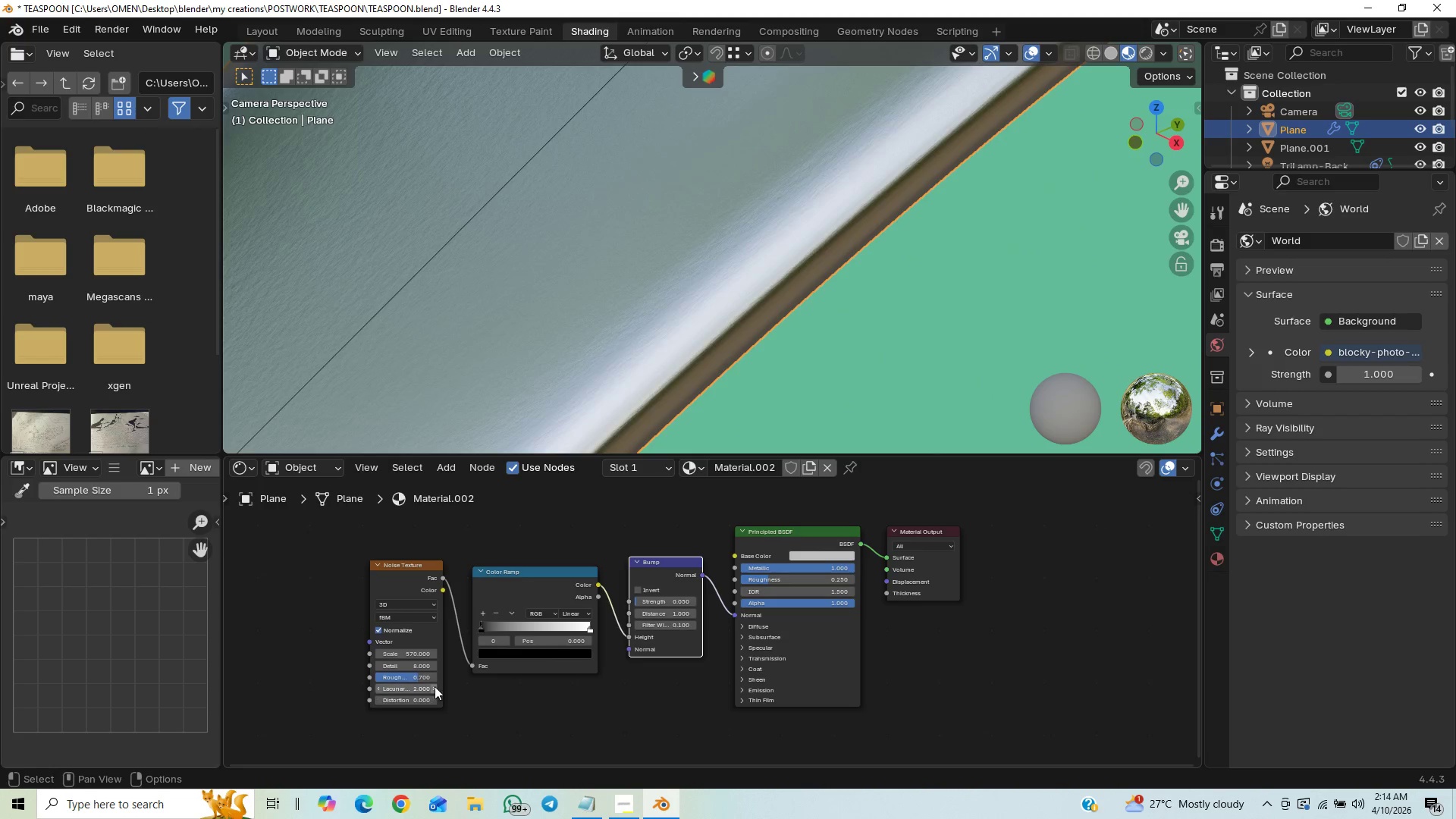 
key(Control+S)